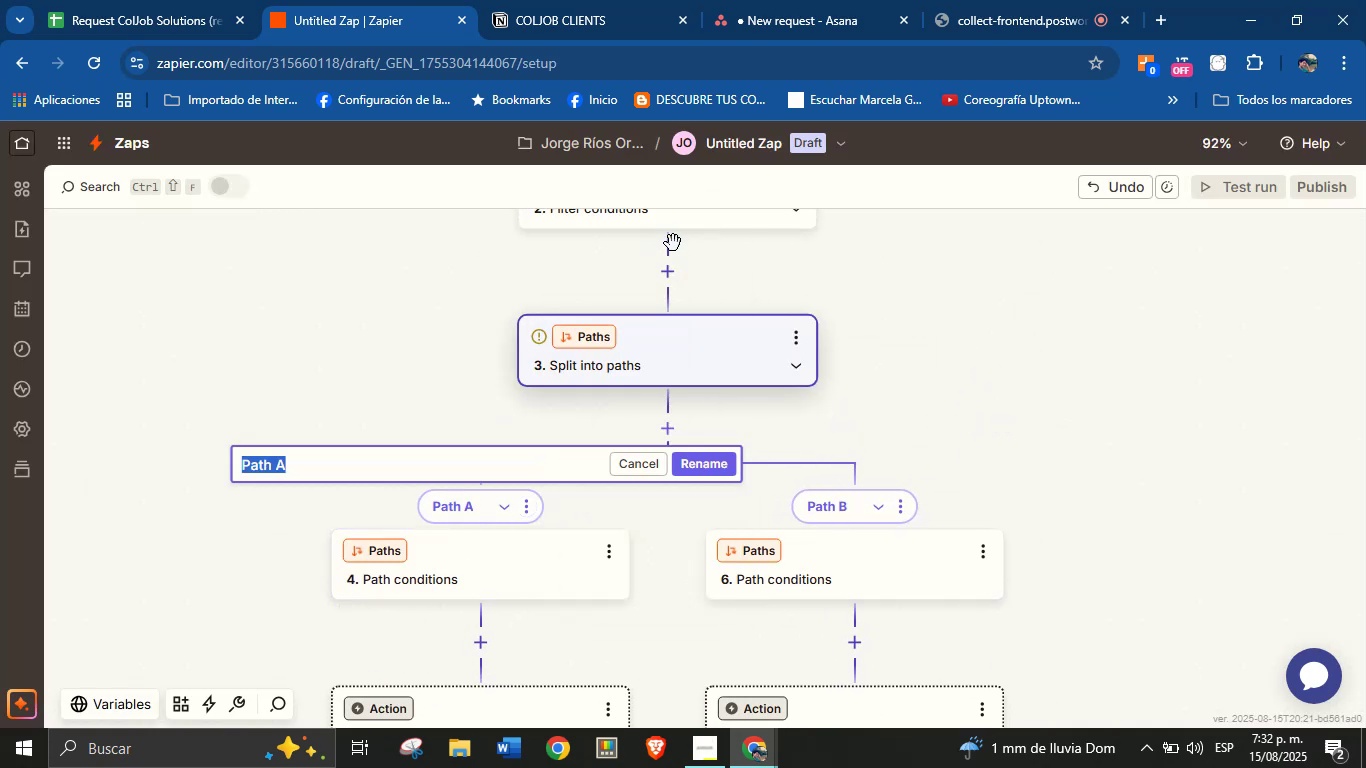 
type(Meet> no)
key(Backspace)
key(Backspace)
type(yes)
 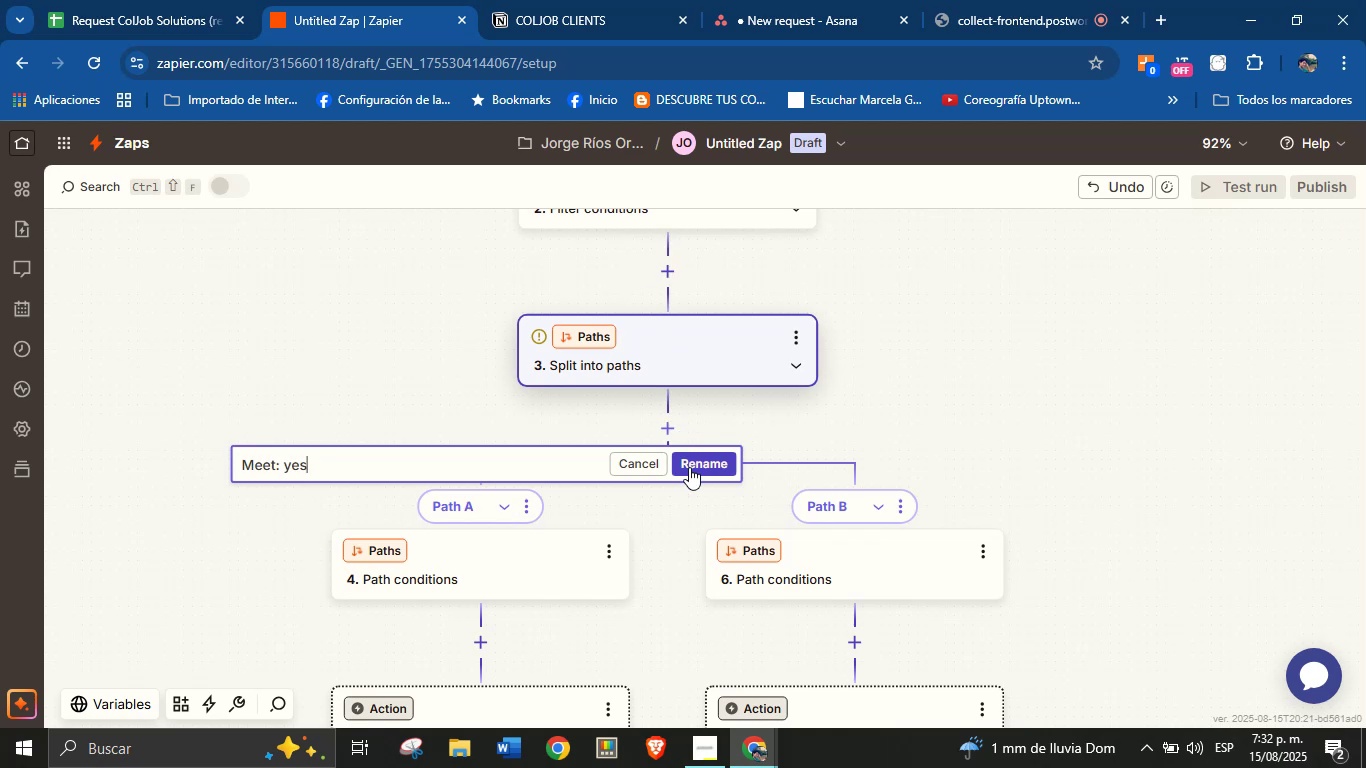 
left_click([693, 466])
 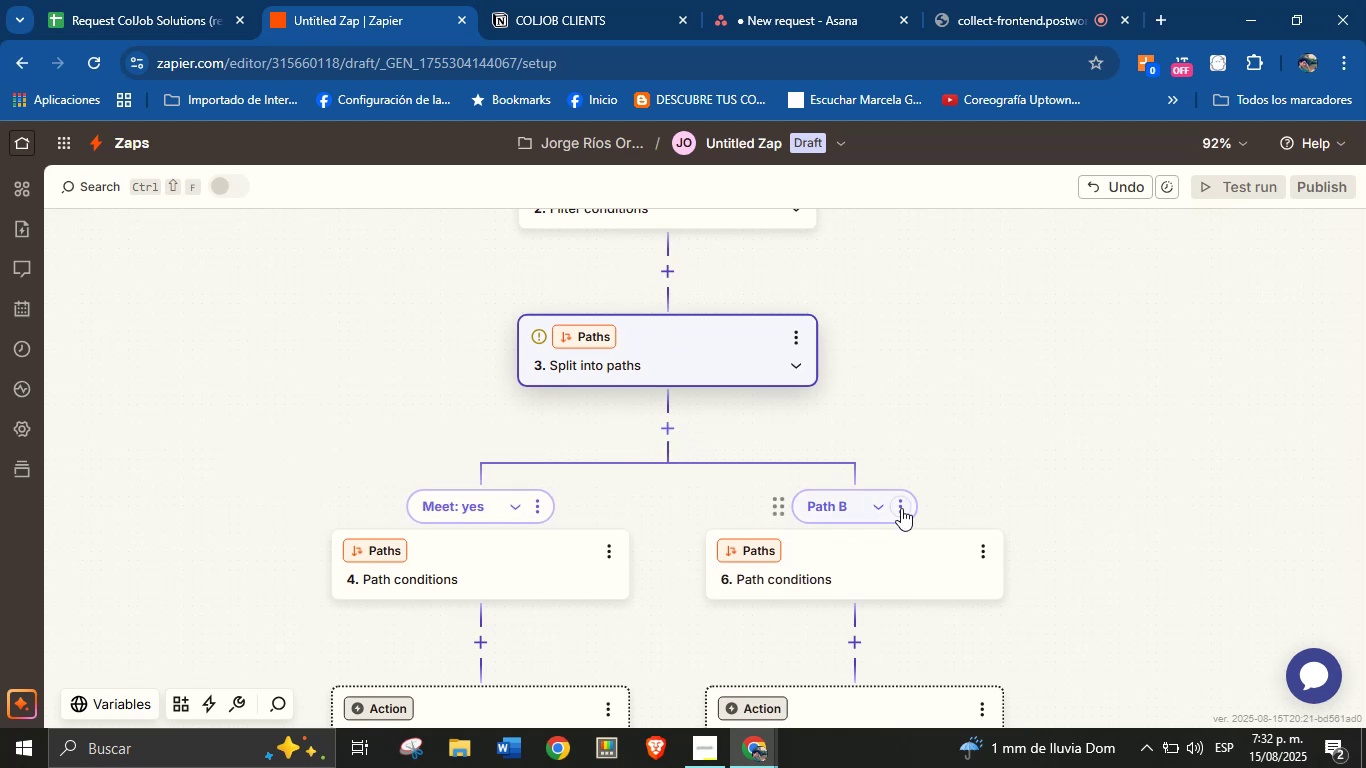 
left_click([901, 508])
 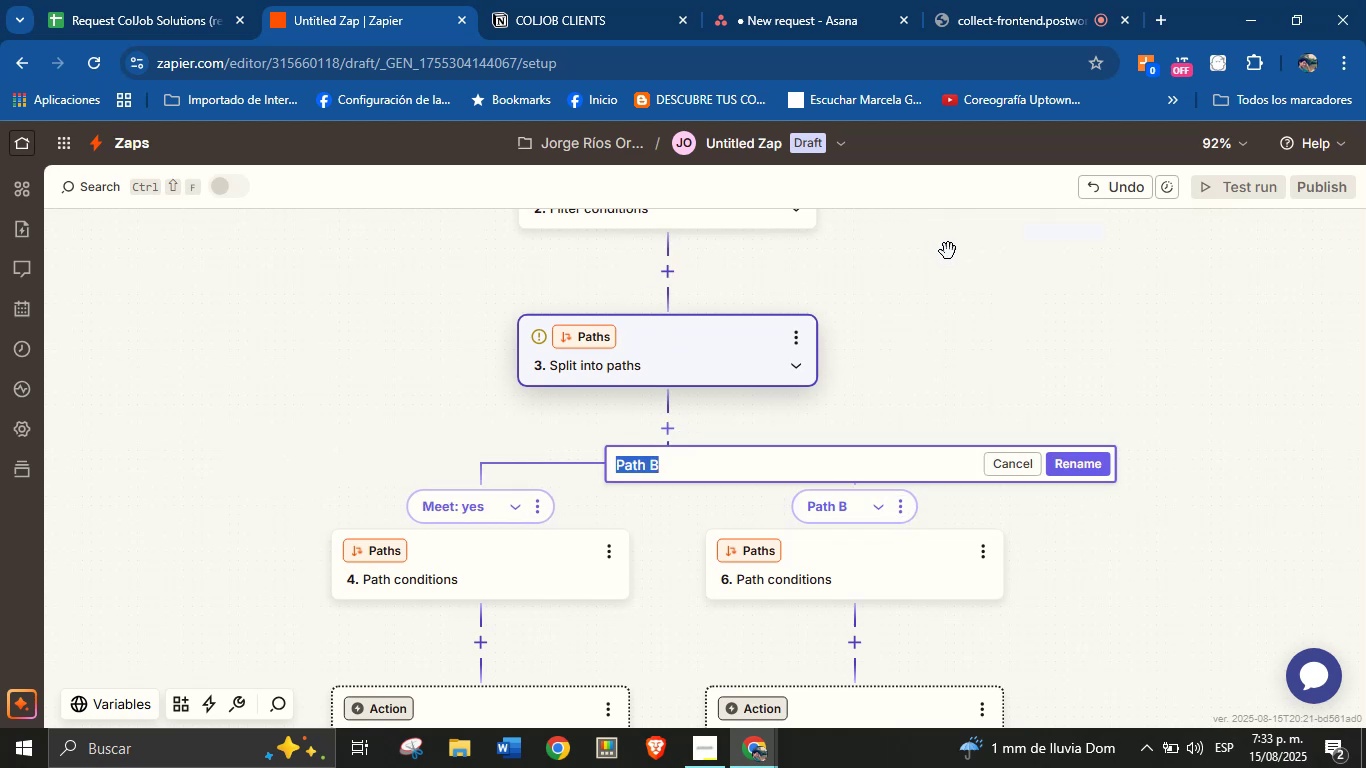 
type(Meet> no)
 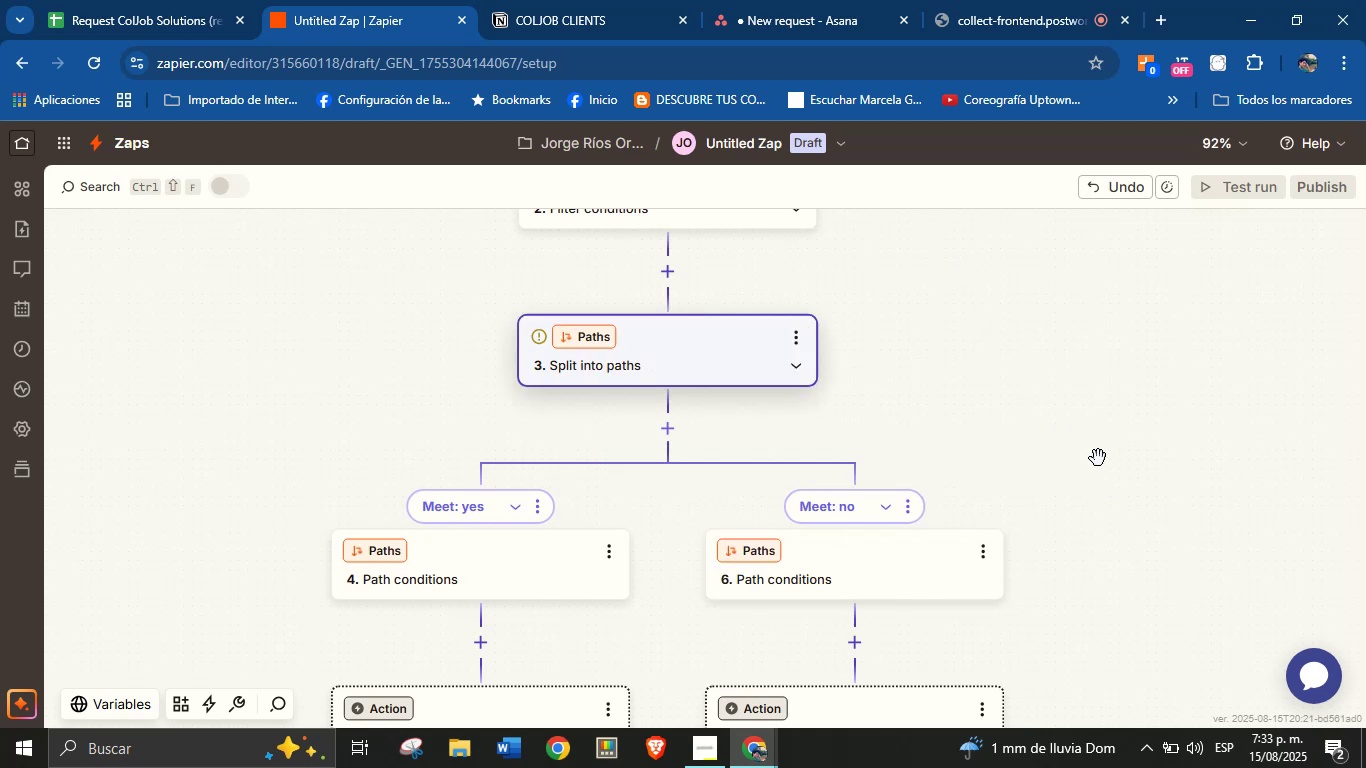 
left_click_drag(start_coordinate=[1156, 566], to_coordinate=[1177, 457])
 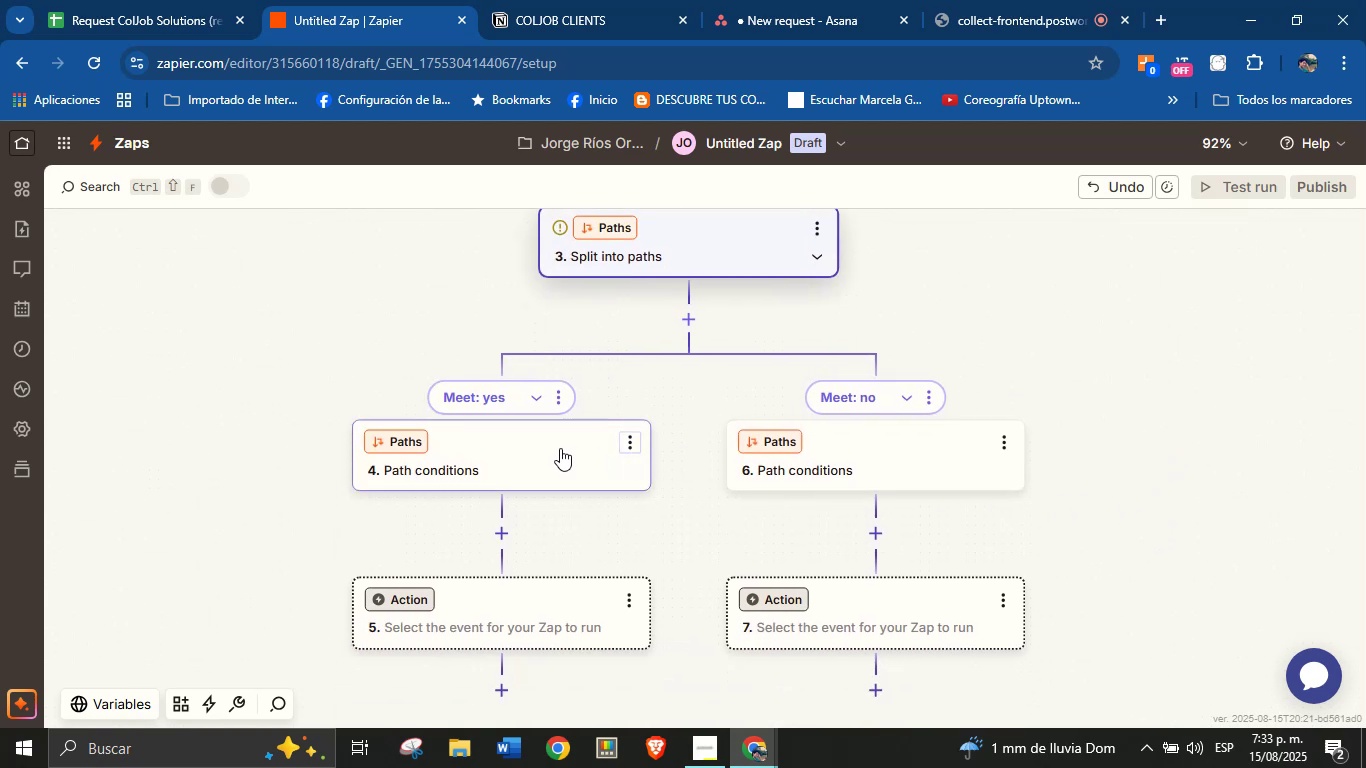 
left_click([560, 448])
 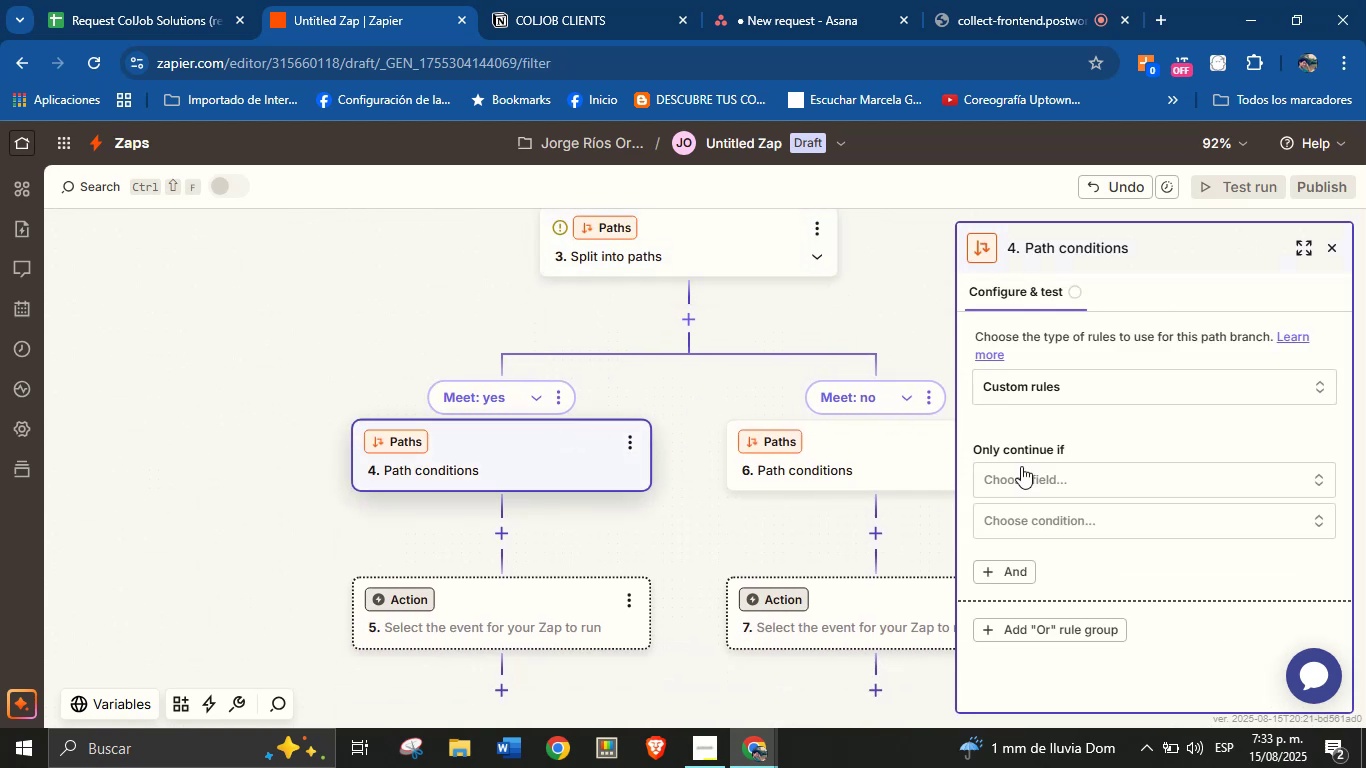 
left_click([1029, 481])
 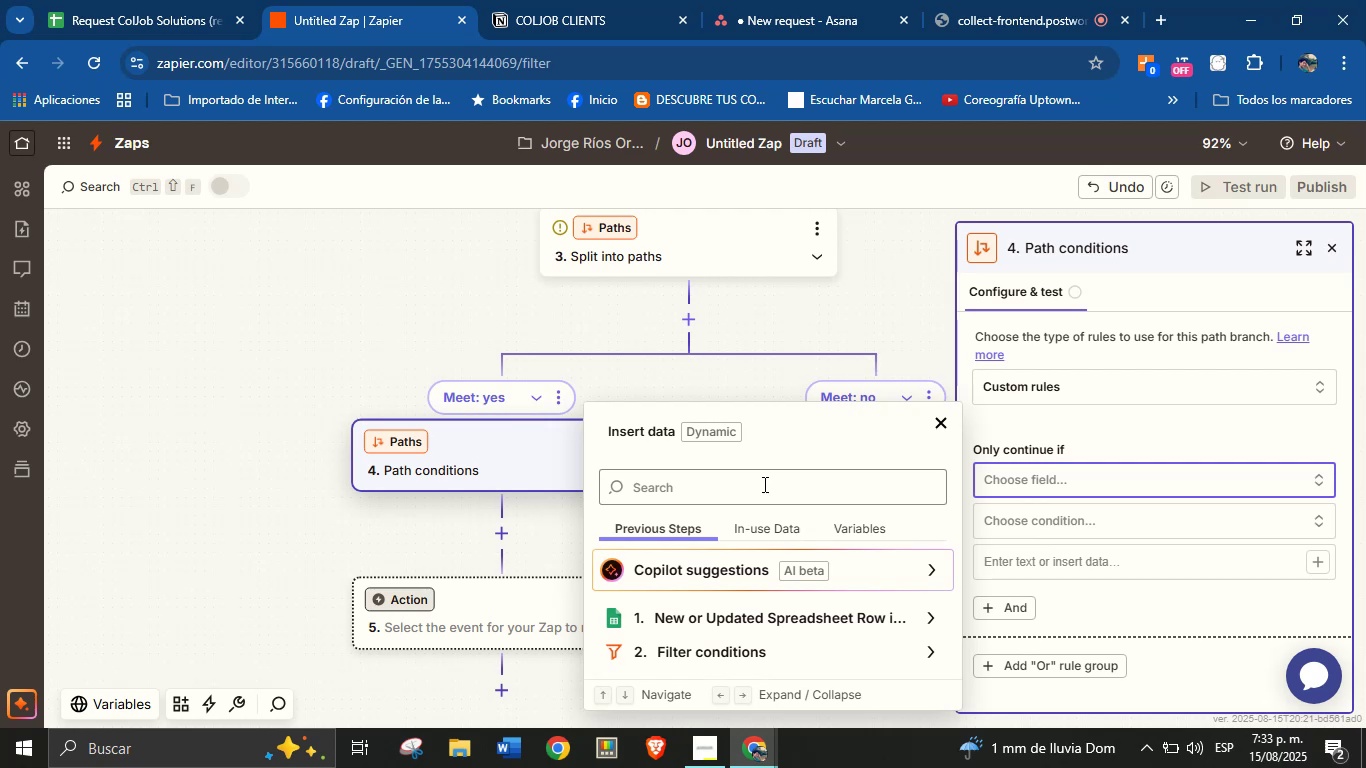 
wait(6.97)
 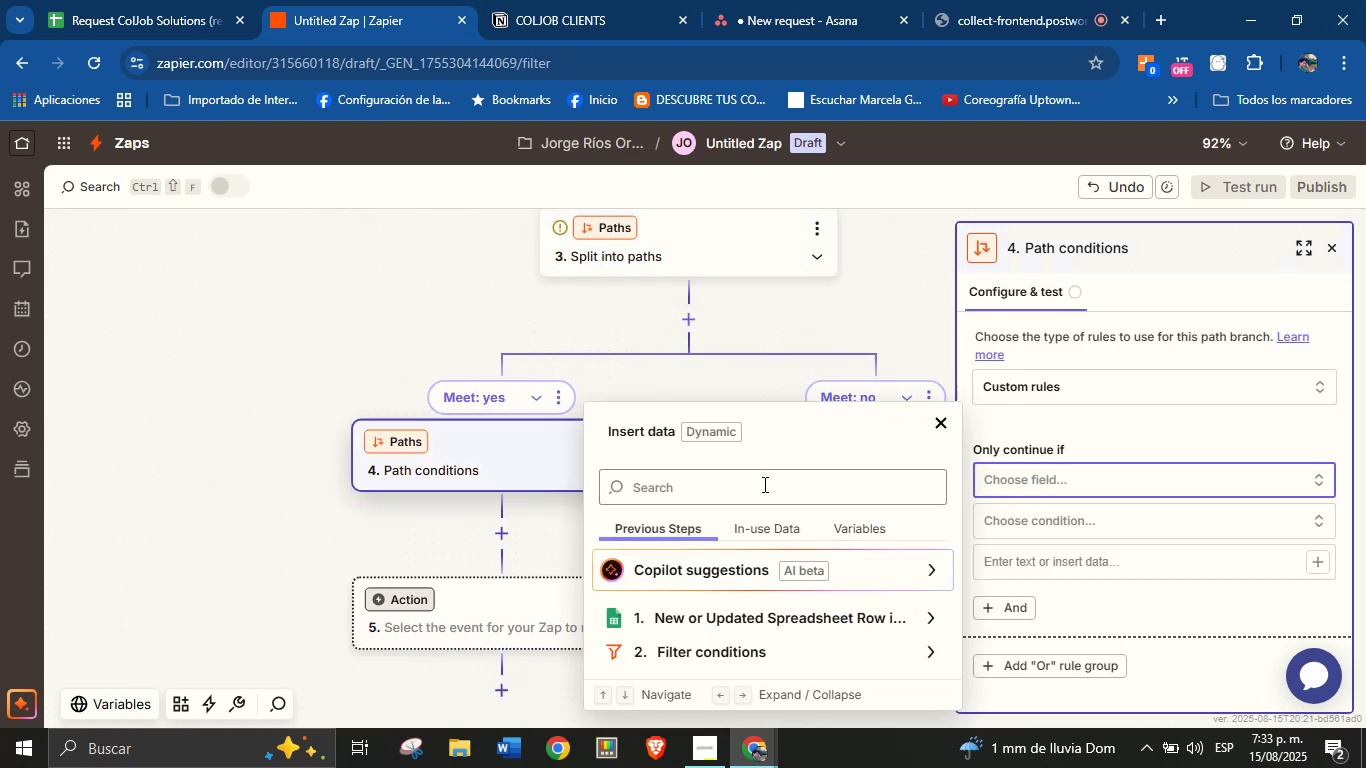 
left_click([763, 484])
 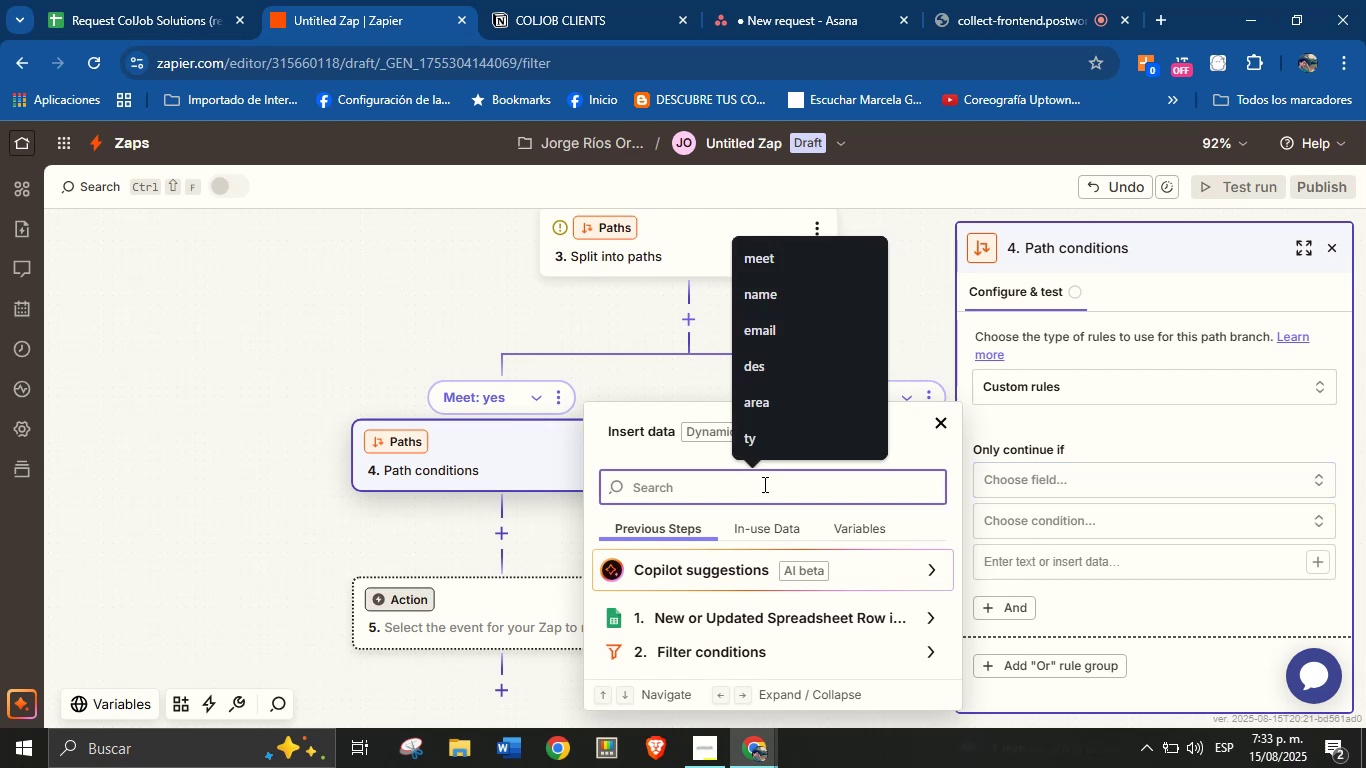 
type(meet)
 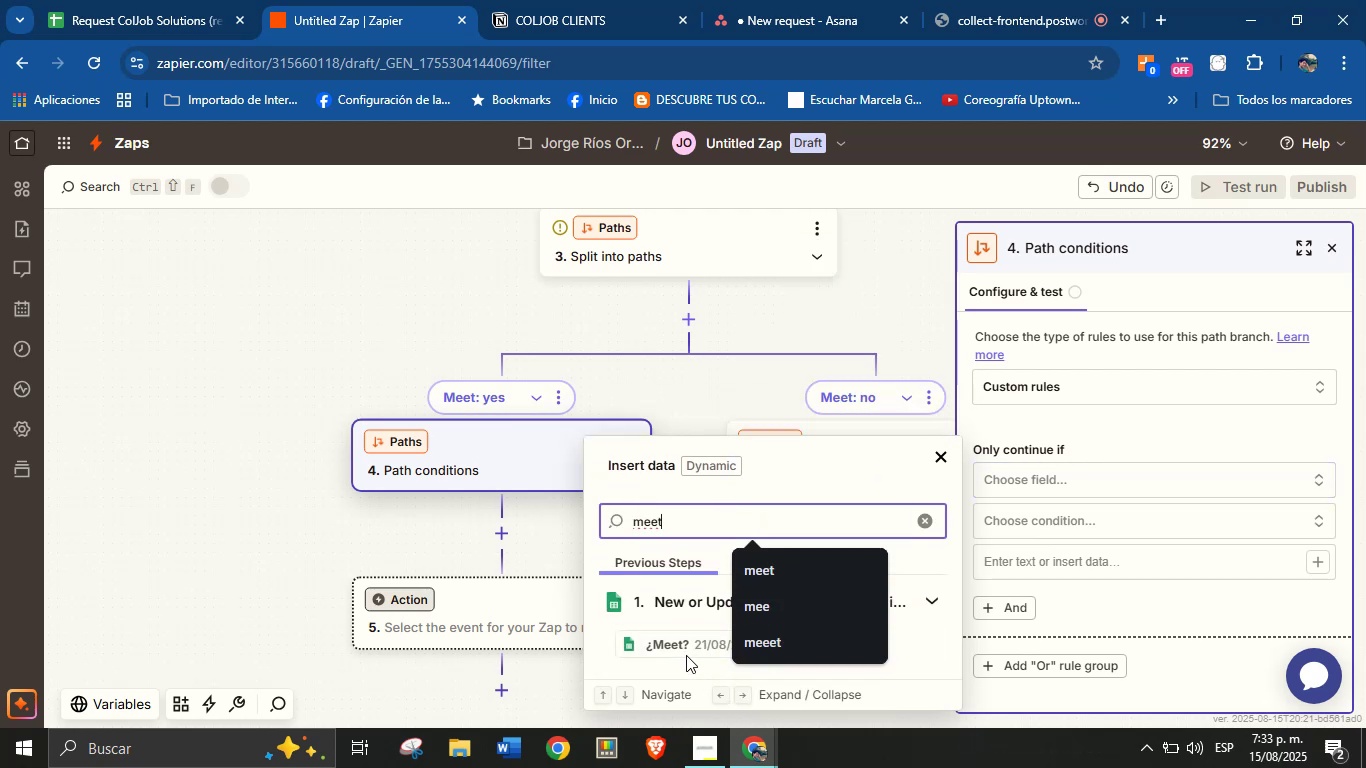 
left_click([686, 648])
 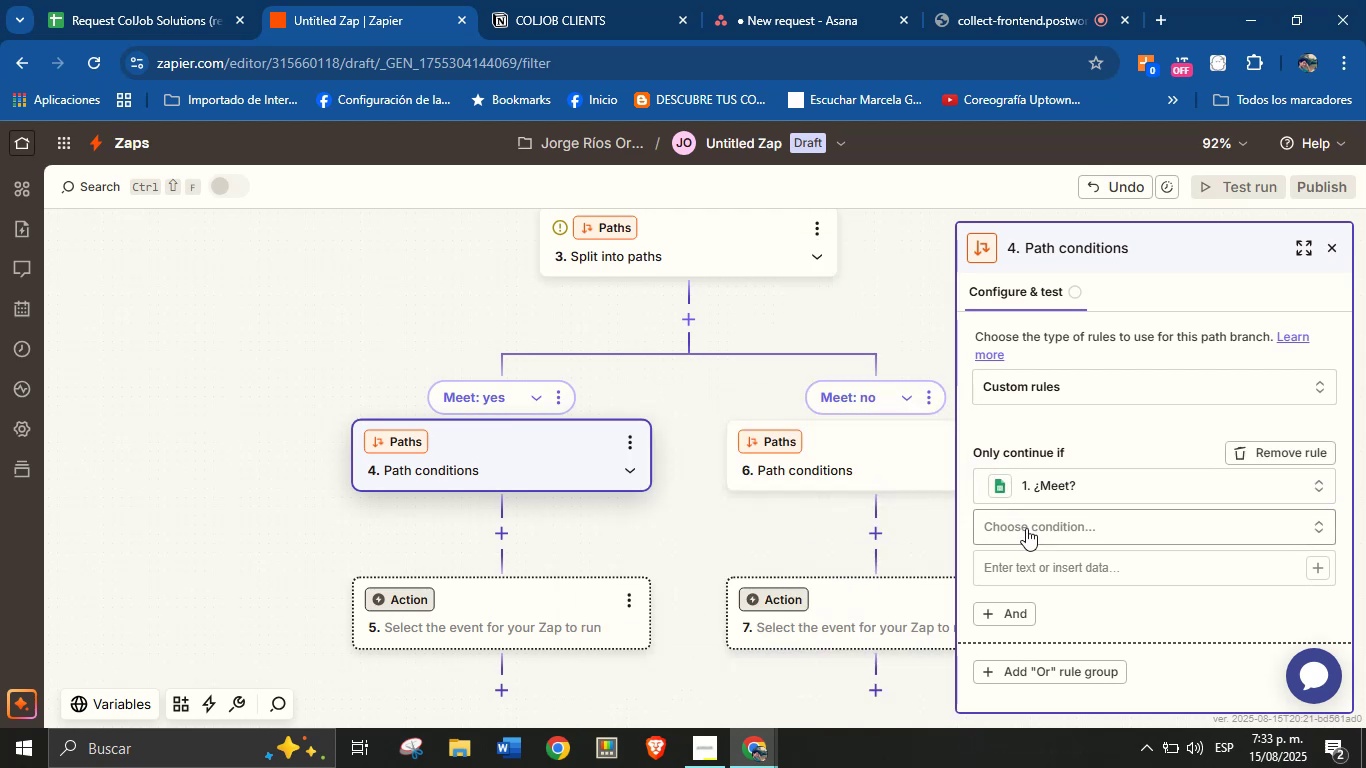 
left_click([1026, 528])
 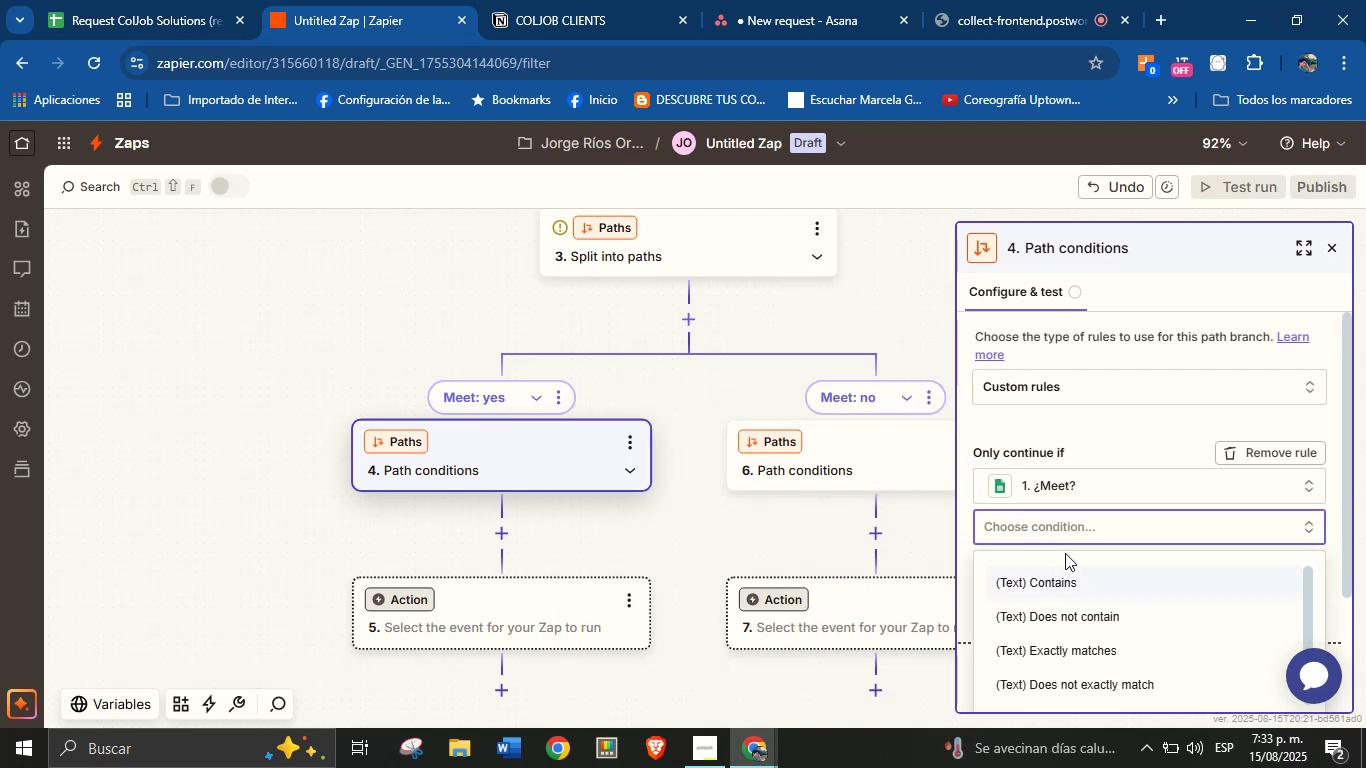 
scroll: coordinate [1112, 542], scroll_direction: down, amount: 13.0
 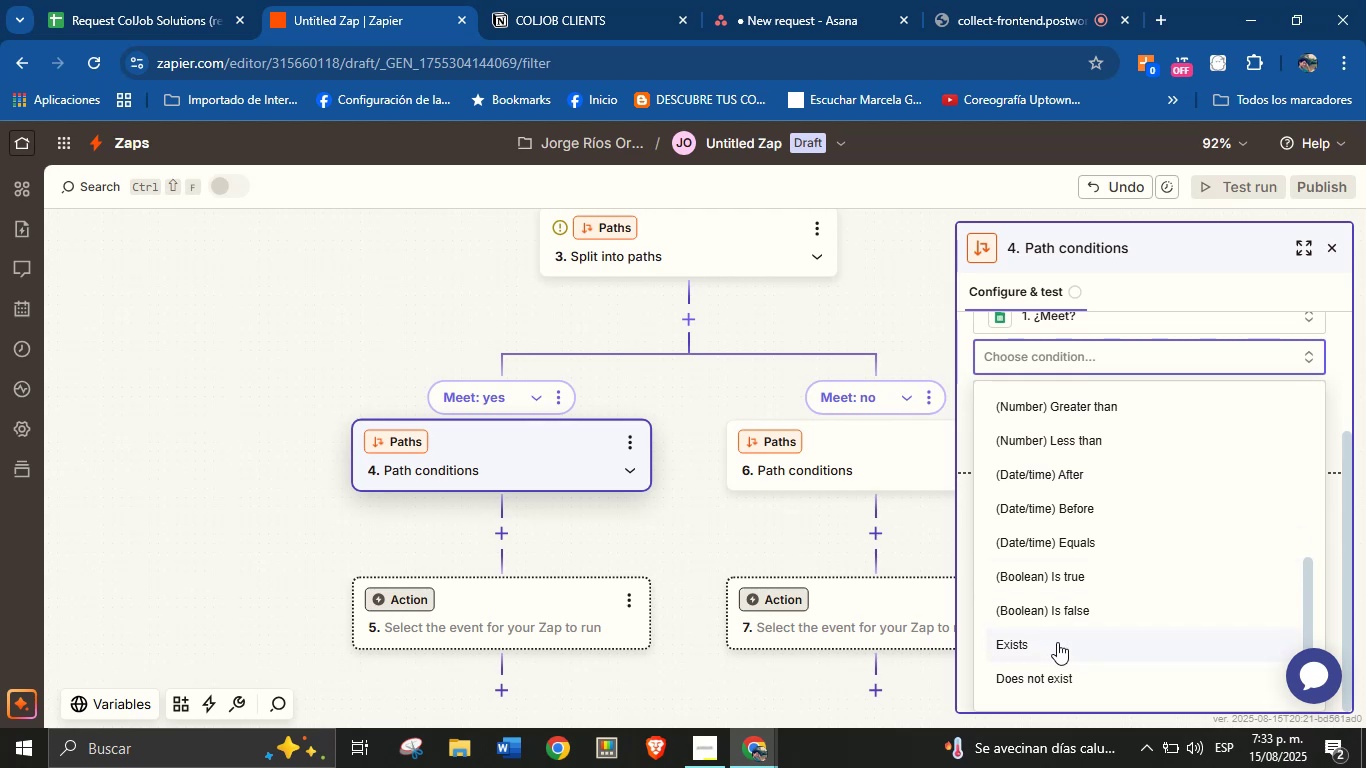 
left_click([1057, 642])
 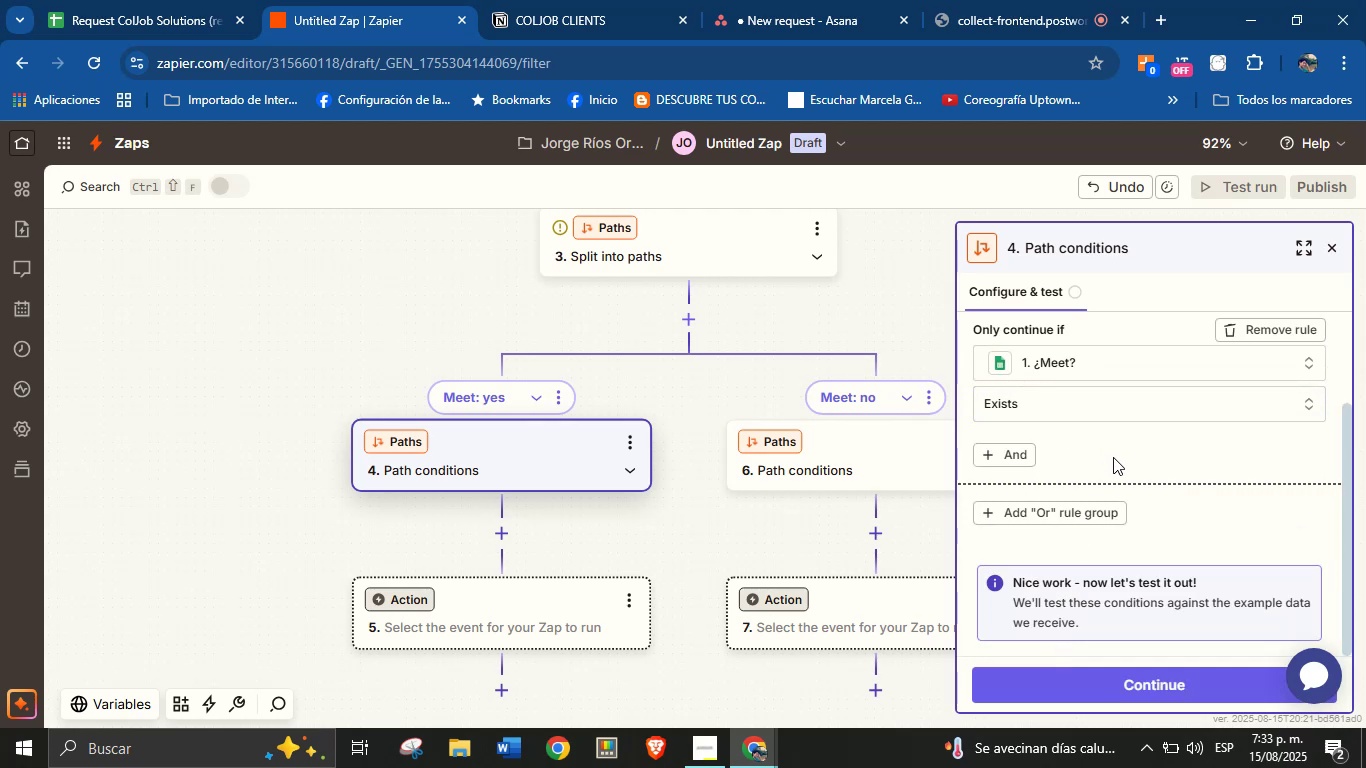 
scroll: coordinate [1114, 443], scroll_direction: up, amount: 2.0
 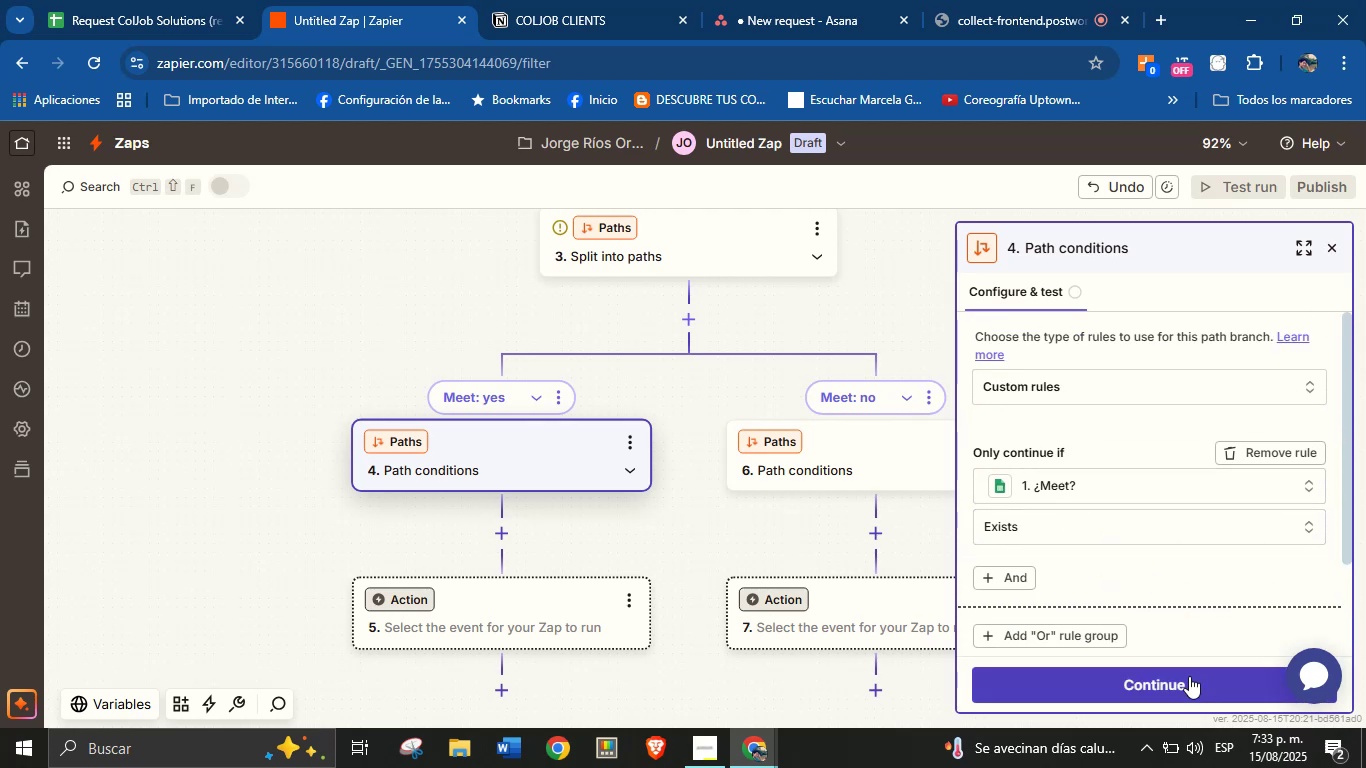 
left_click([1189, 676])
 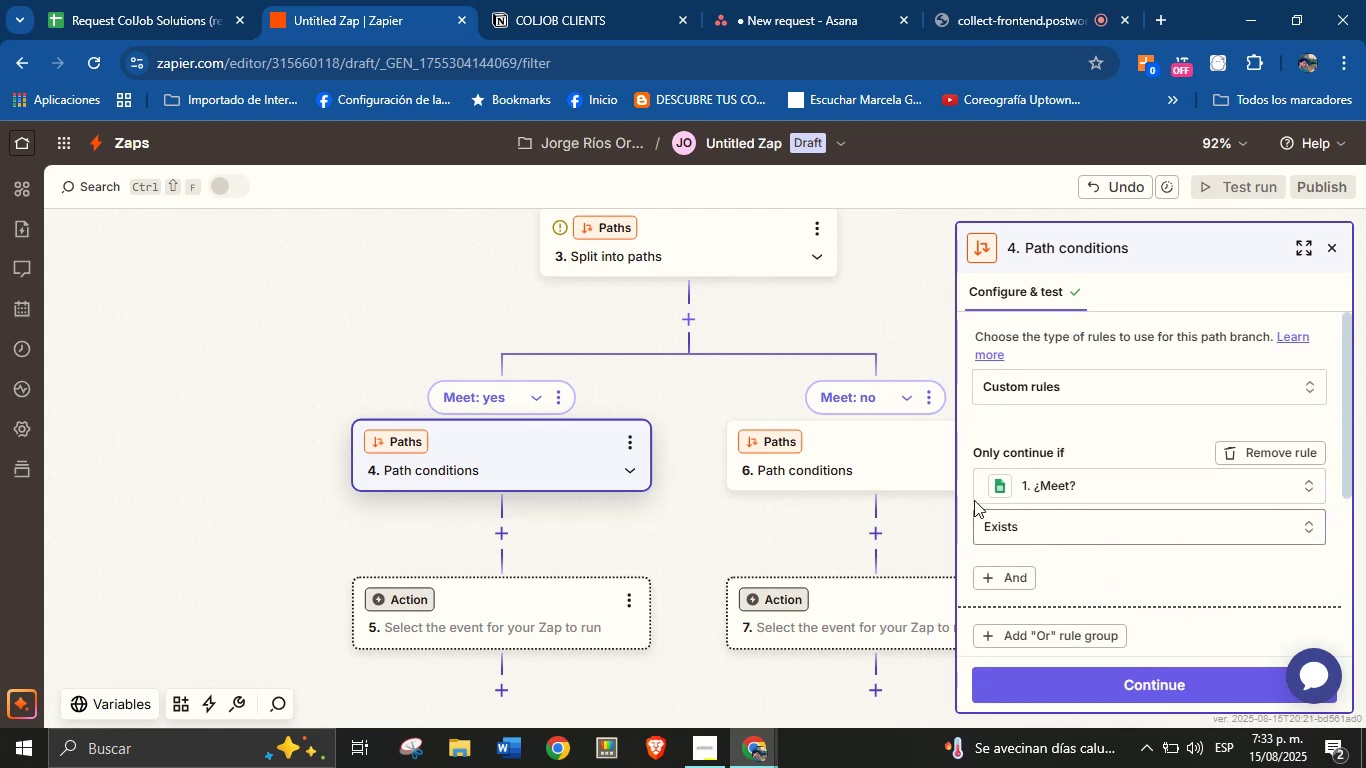 
left_click([845, 450])
 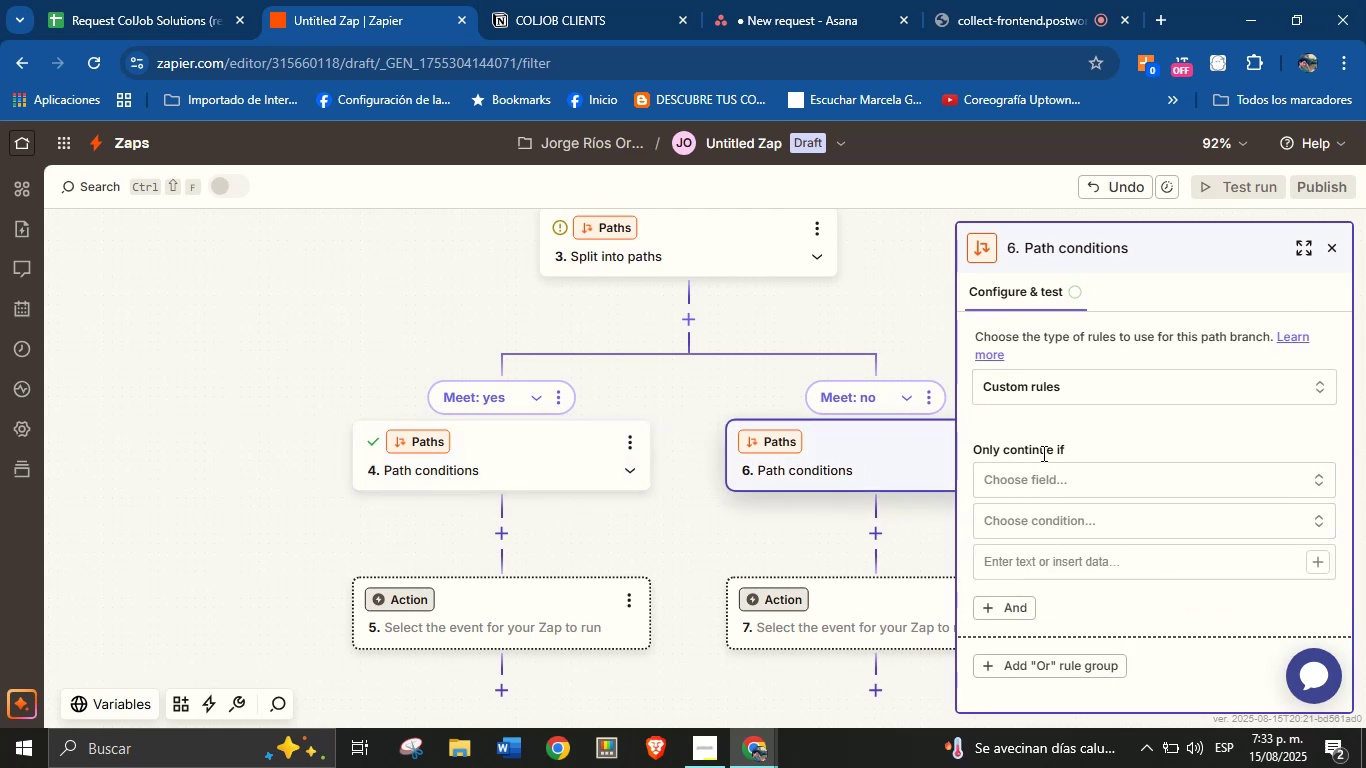 
left_click([1049, 482])
 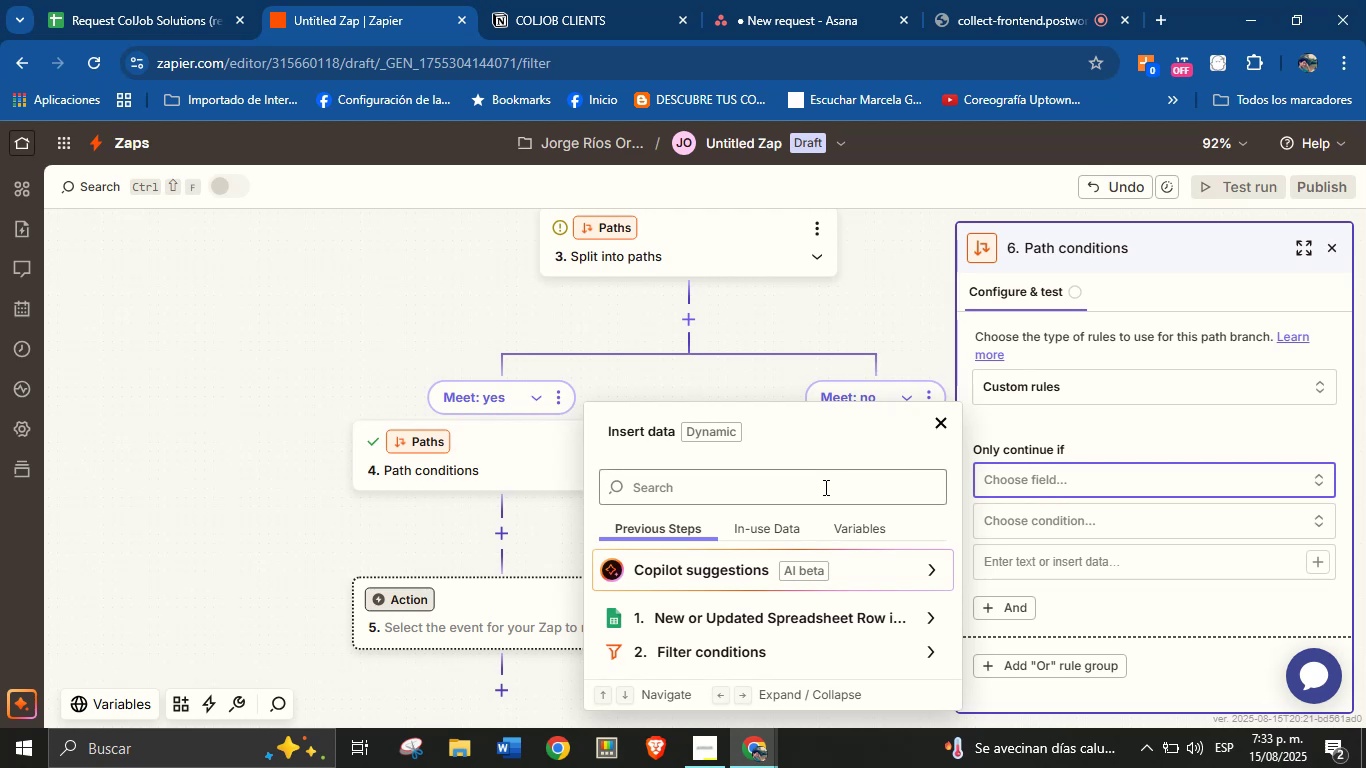 
left_click([824, 487])
 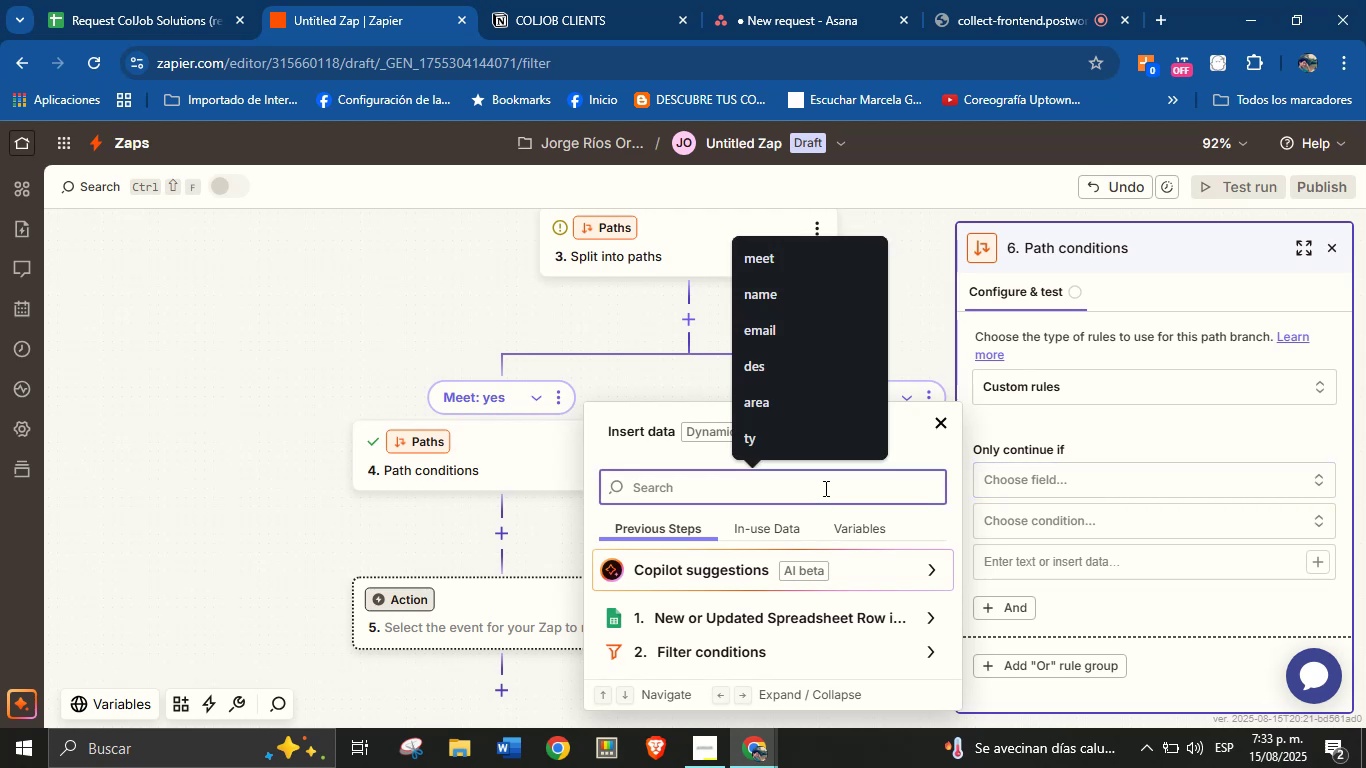 
type(meet)
 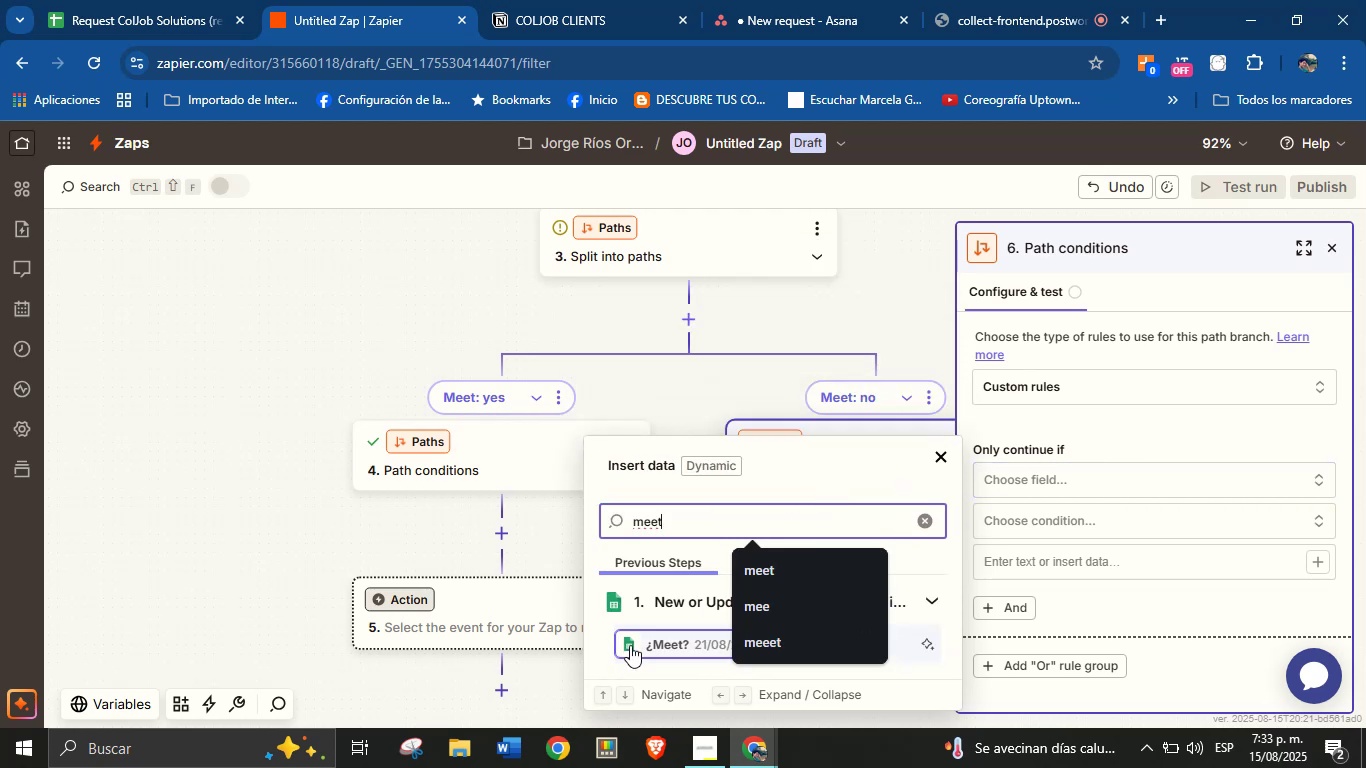 
left_click([631, 644])
 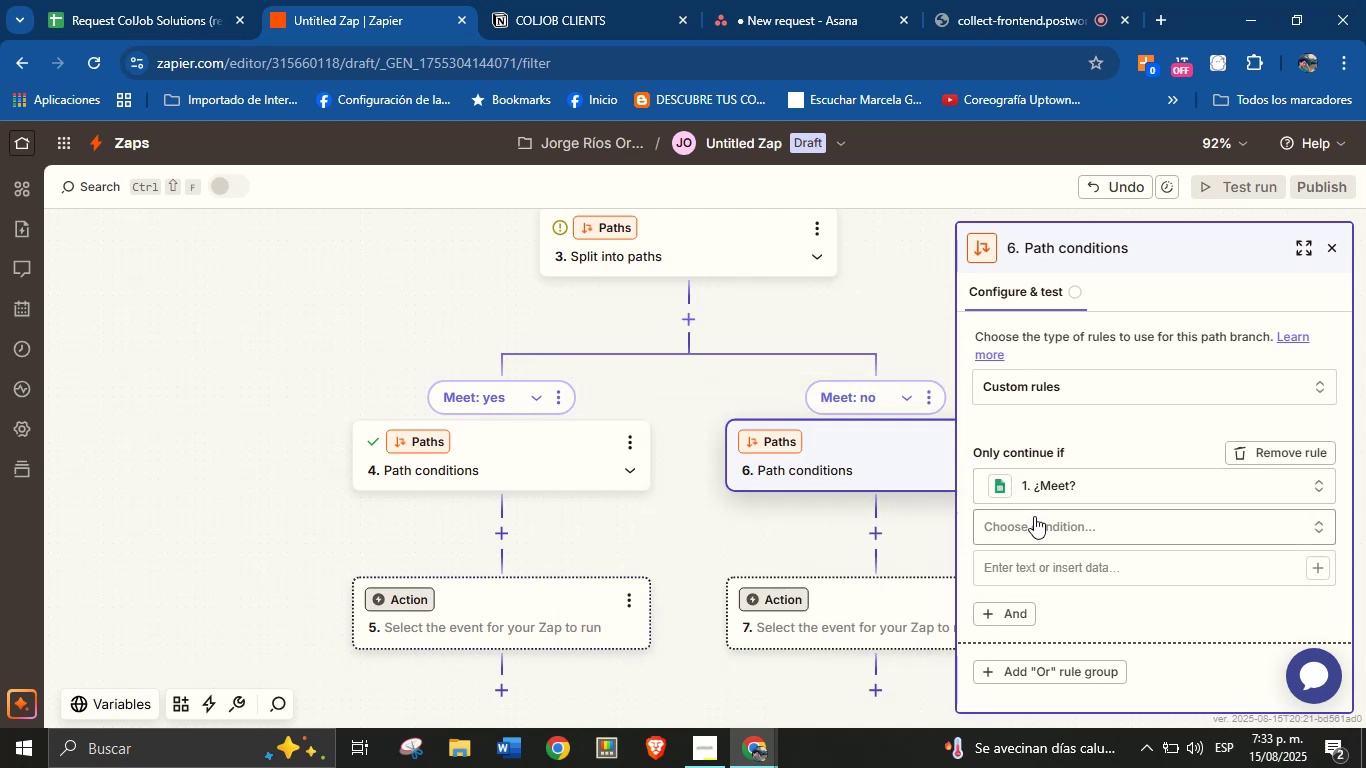 
left_click([1046, 526])
 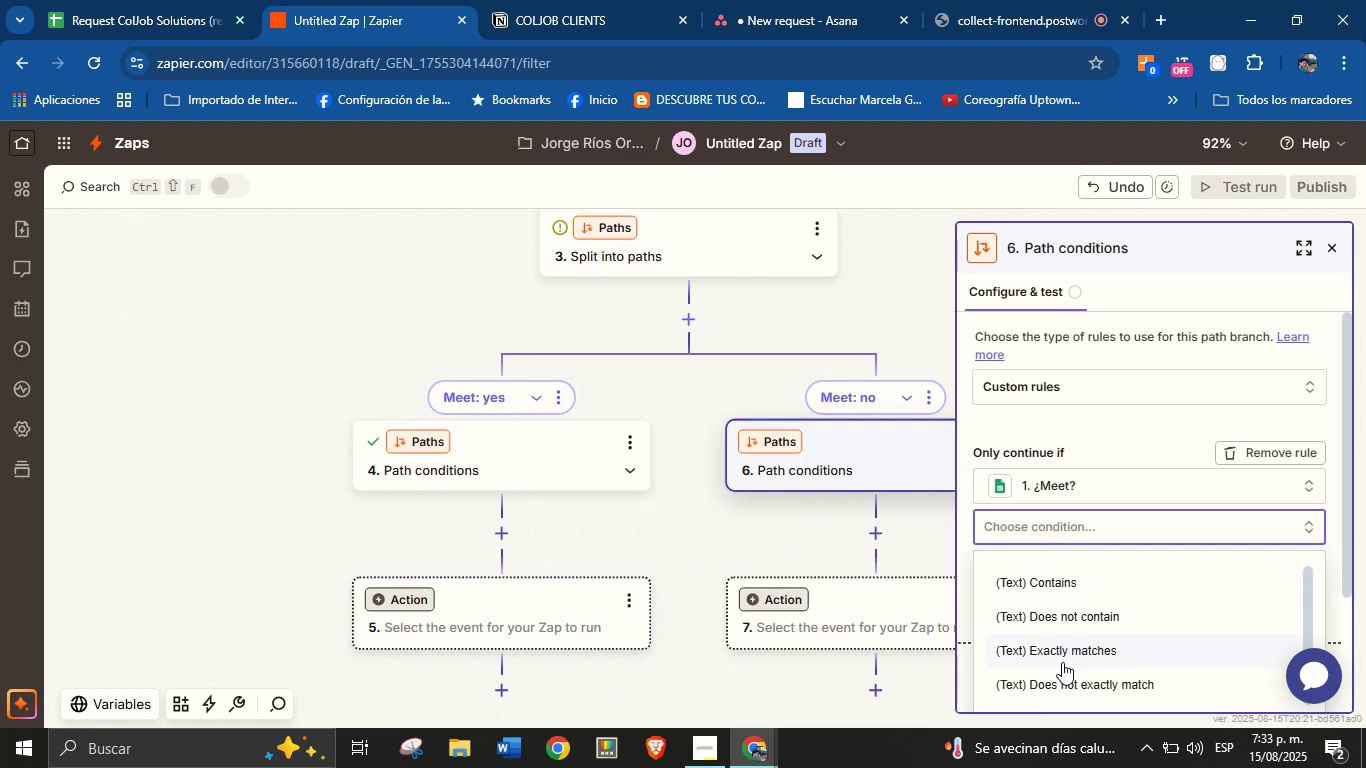 
left_click([1065, 653])
 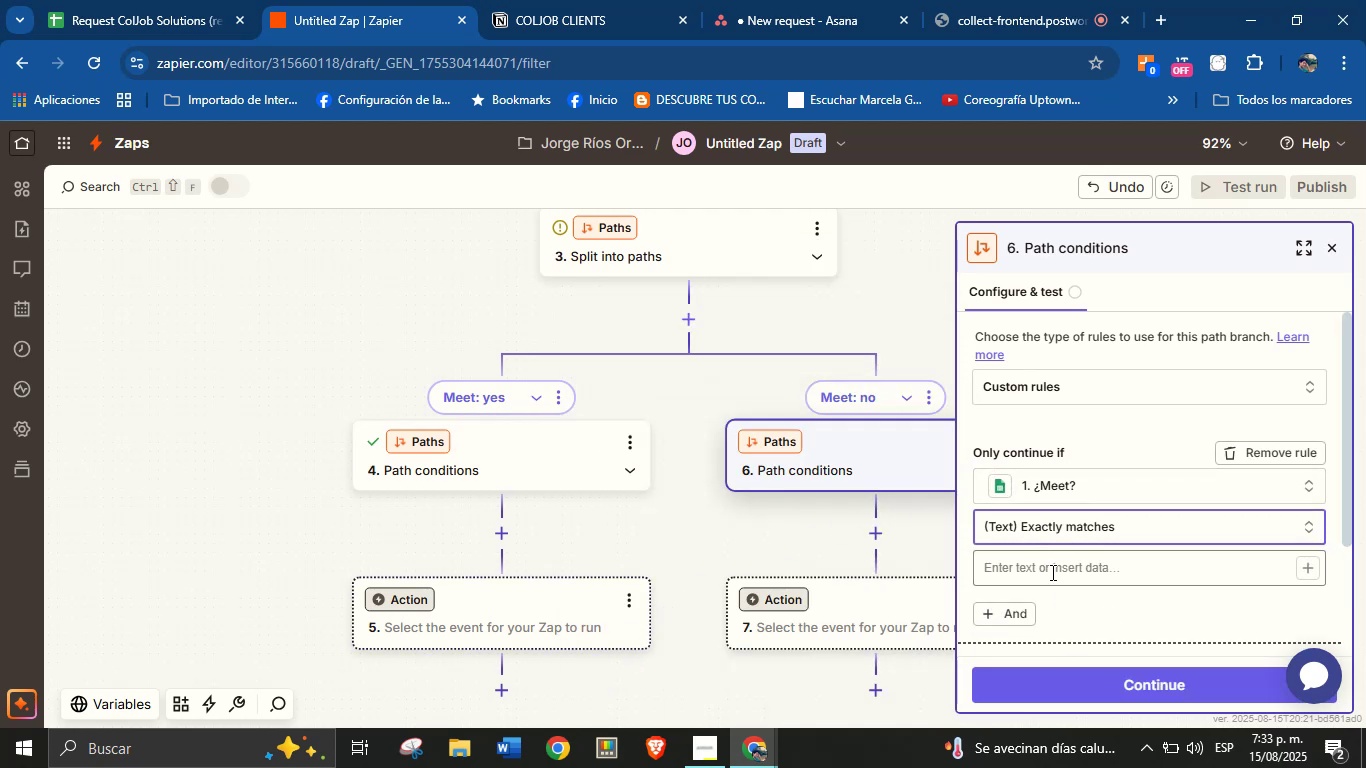 
left_click([1051, 572])
 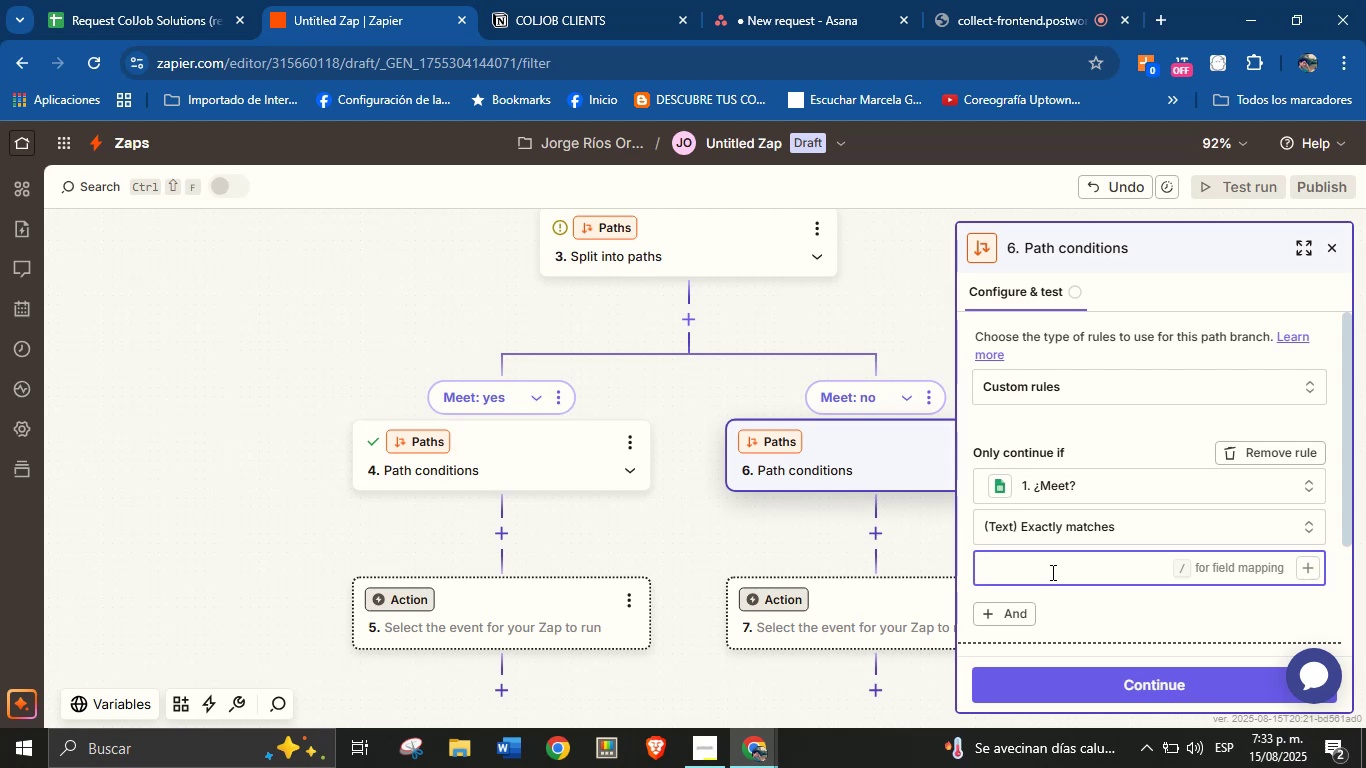 
left_click([1094, 523])
 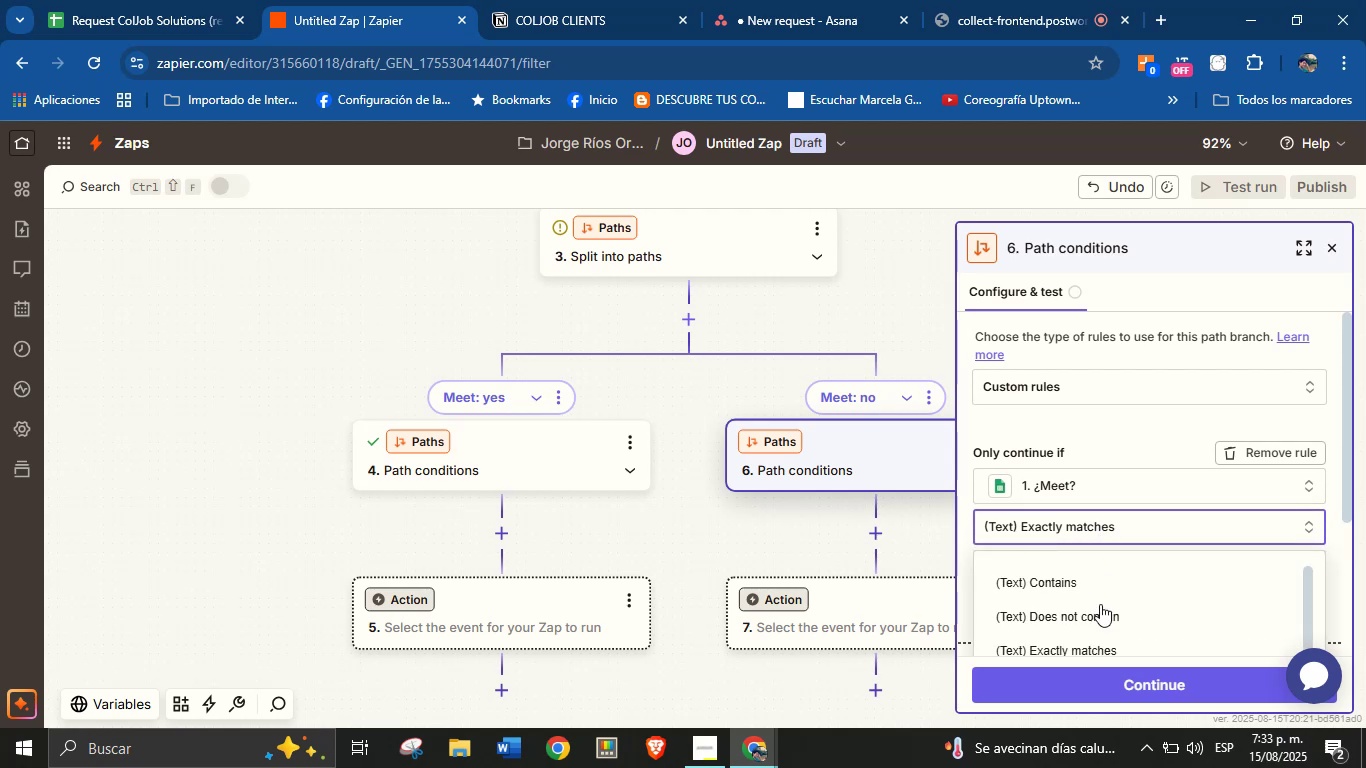 
scroll: coordinate [1098, 536], scroll_direction: down, amount: 22.0
 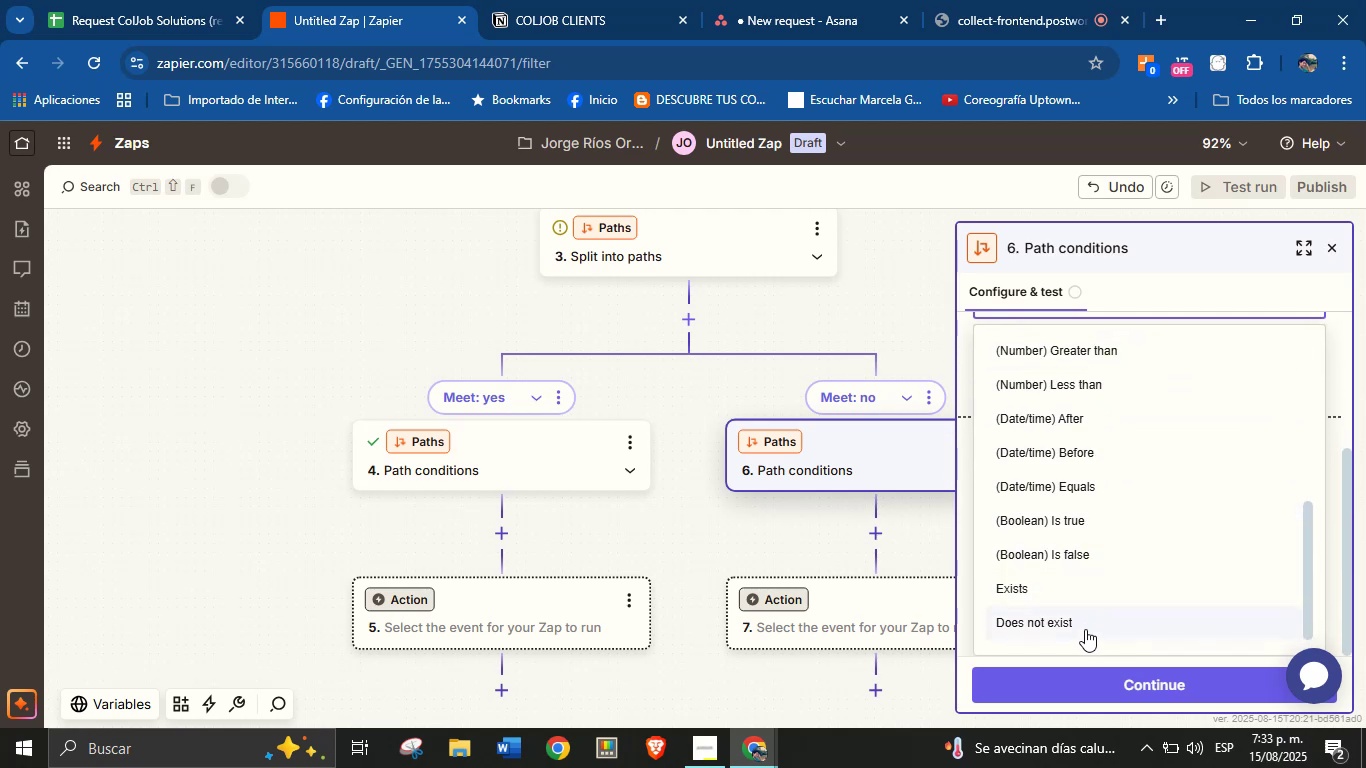 
left_click([1085, 629])
 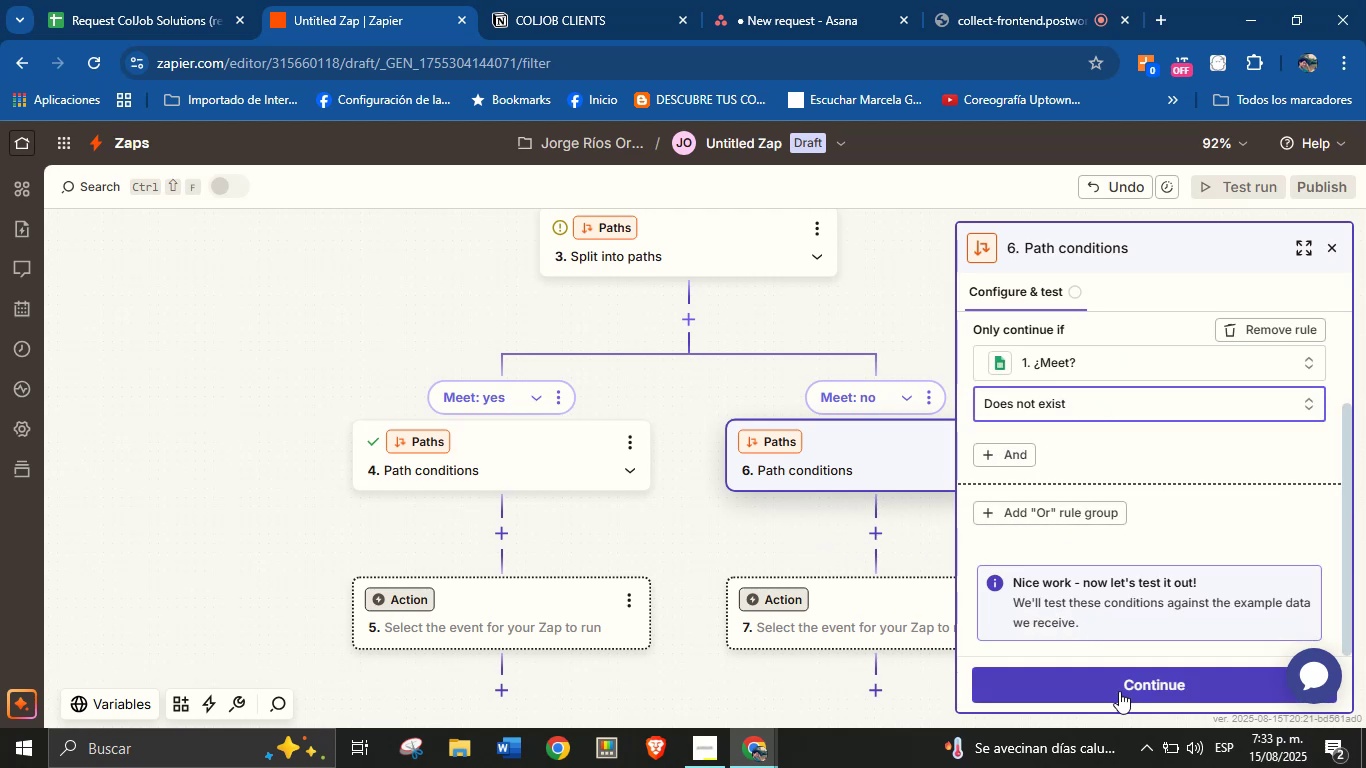 
left_click([1119, 690])
 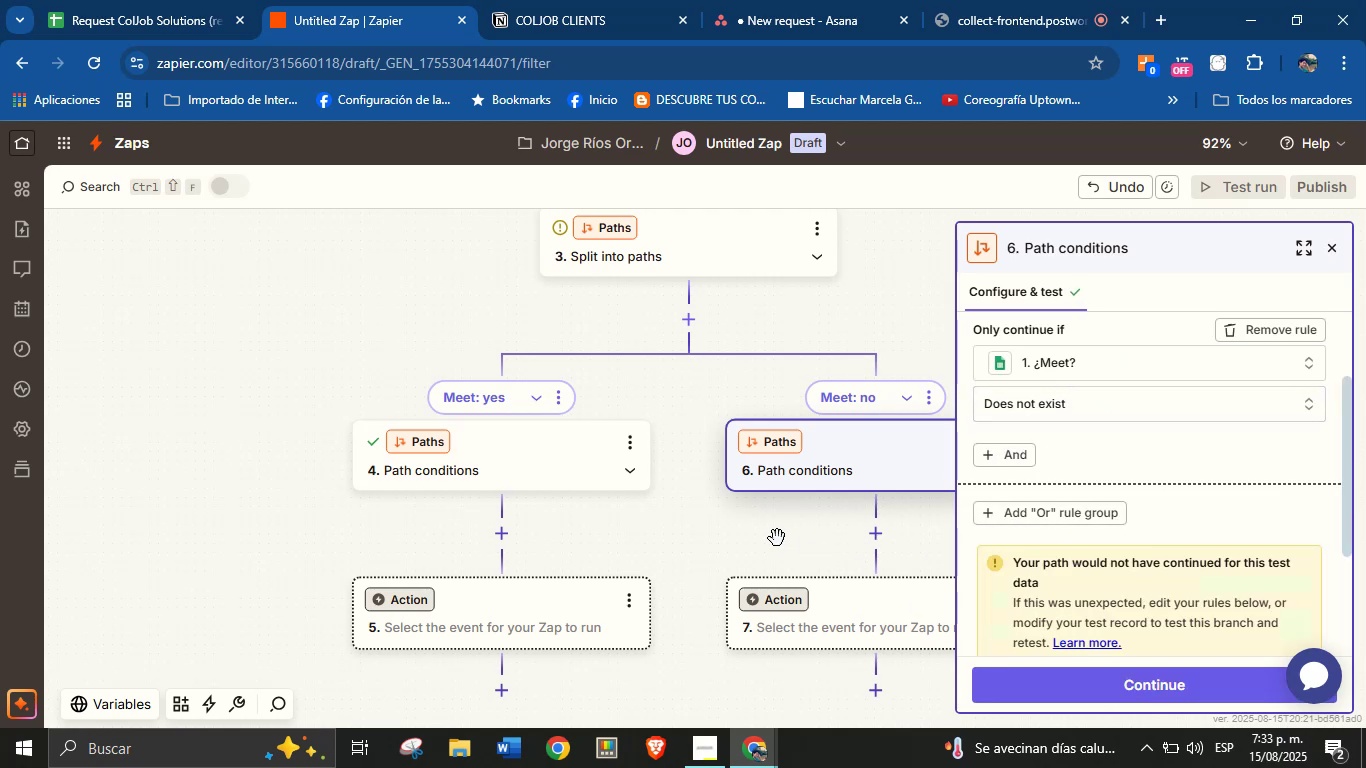 
left_click_drag(start_coordinate=[665, 540], to_coordinate=[681, 503])
 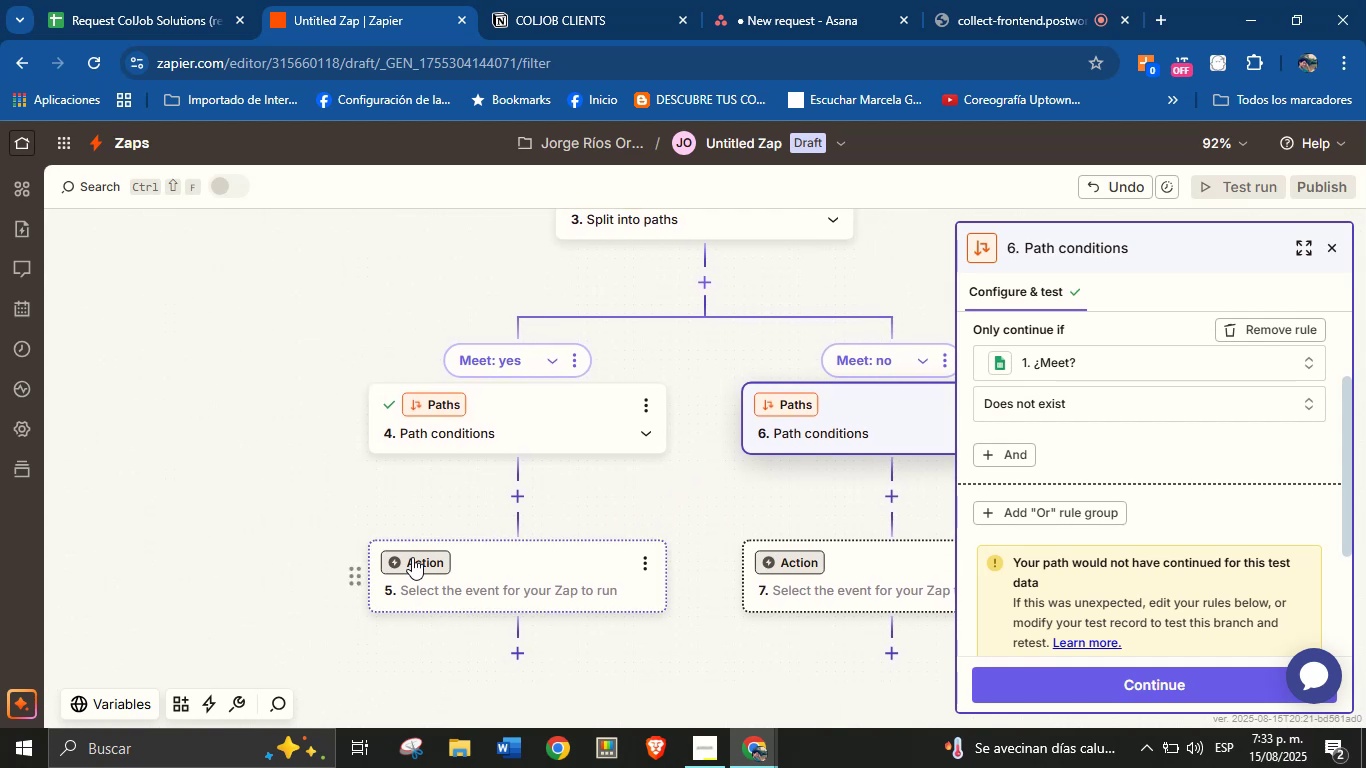 
left_click([412, 557])
 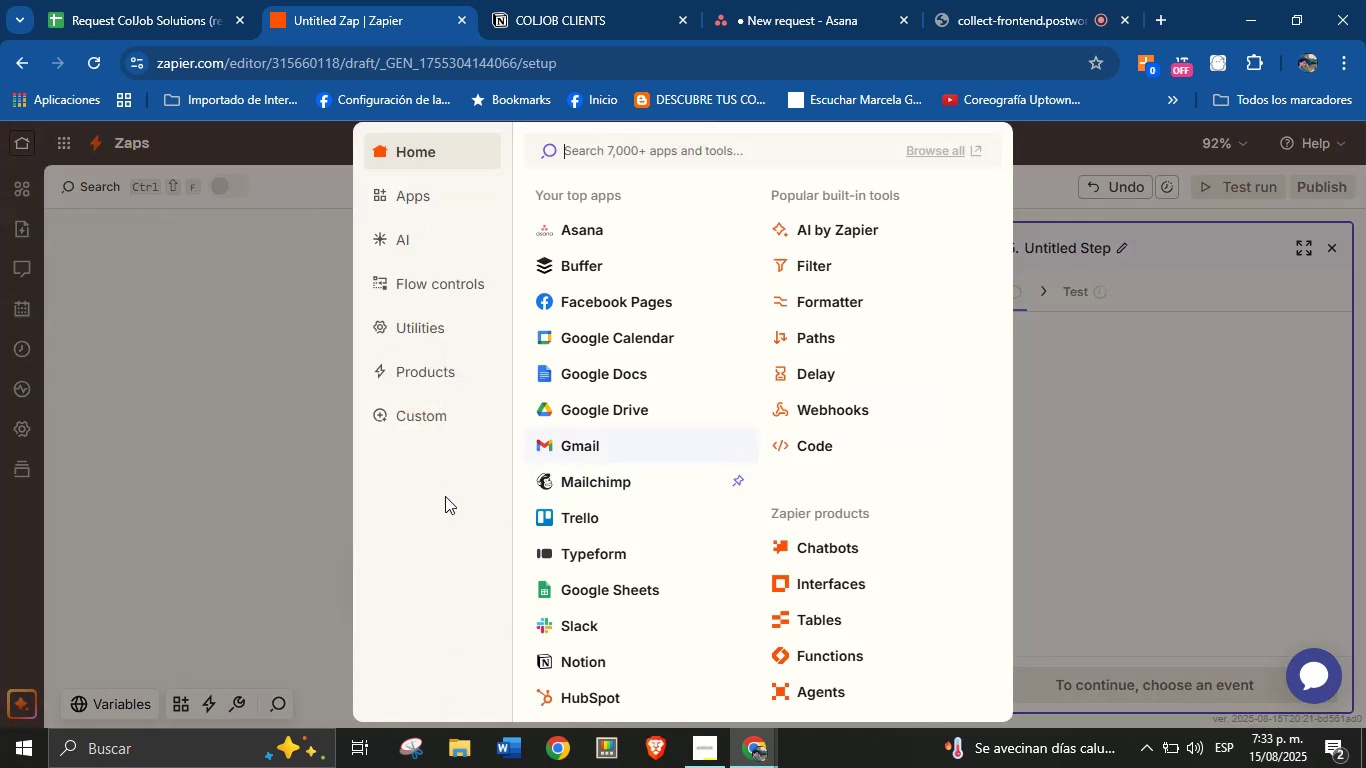 
left_click([308, 529])
 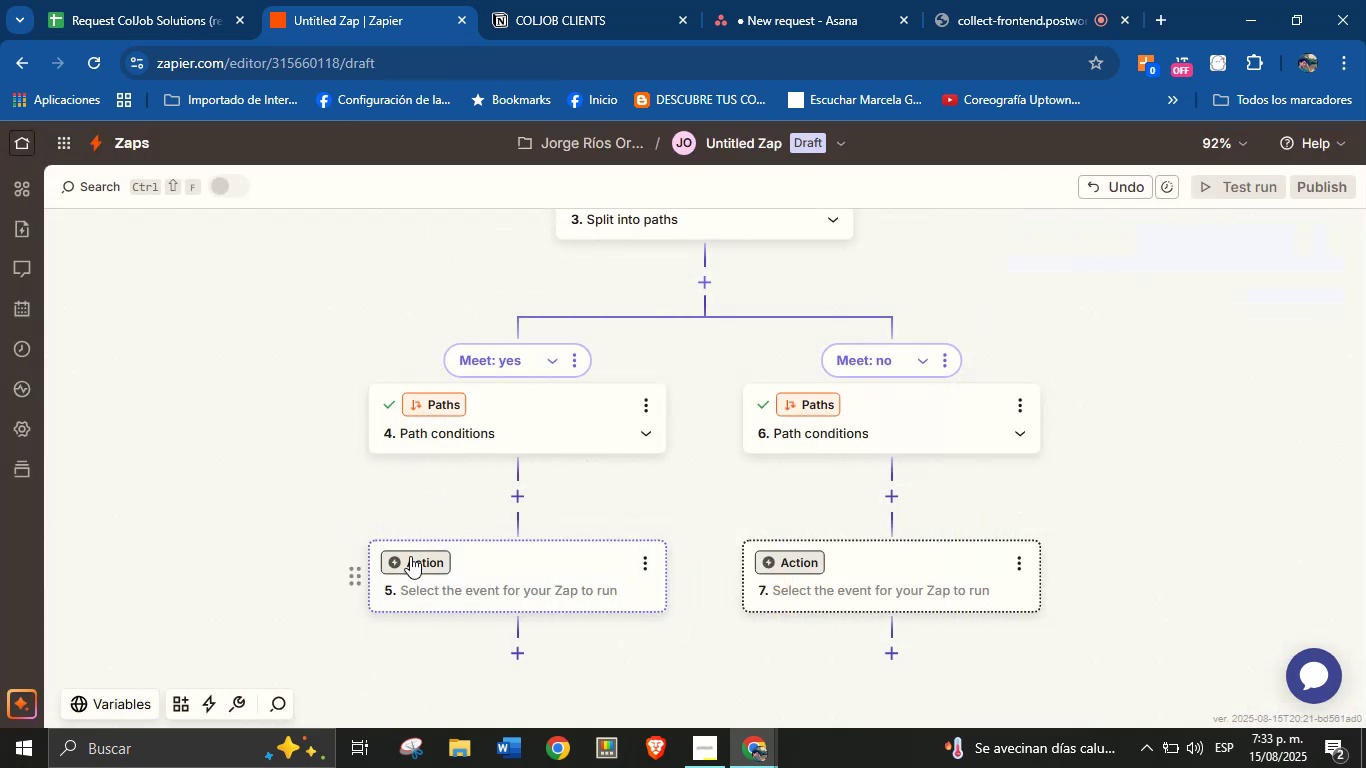 
left_click([412, 557])
 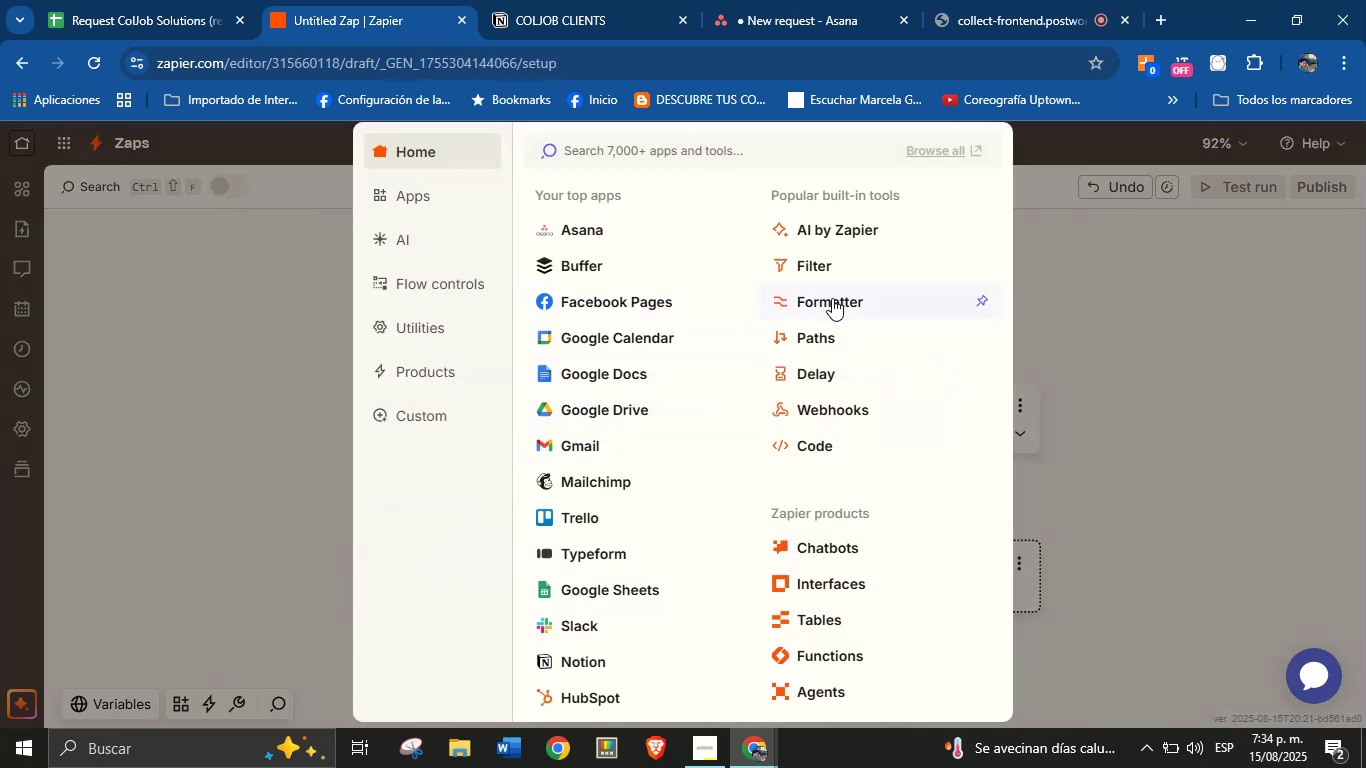 
left_click([832, 298])
 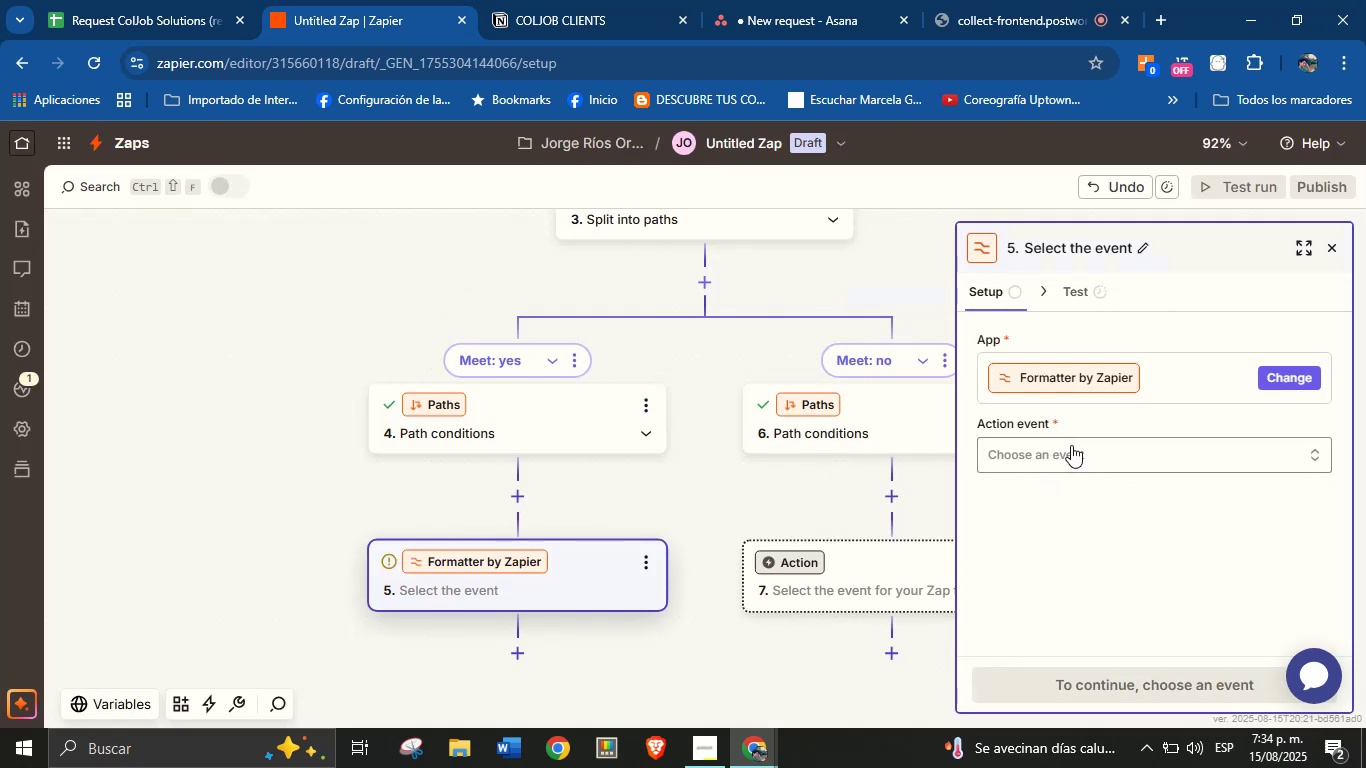 
left_click([1077, 446])
 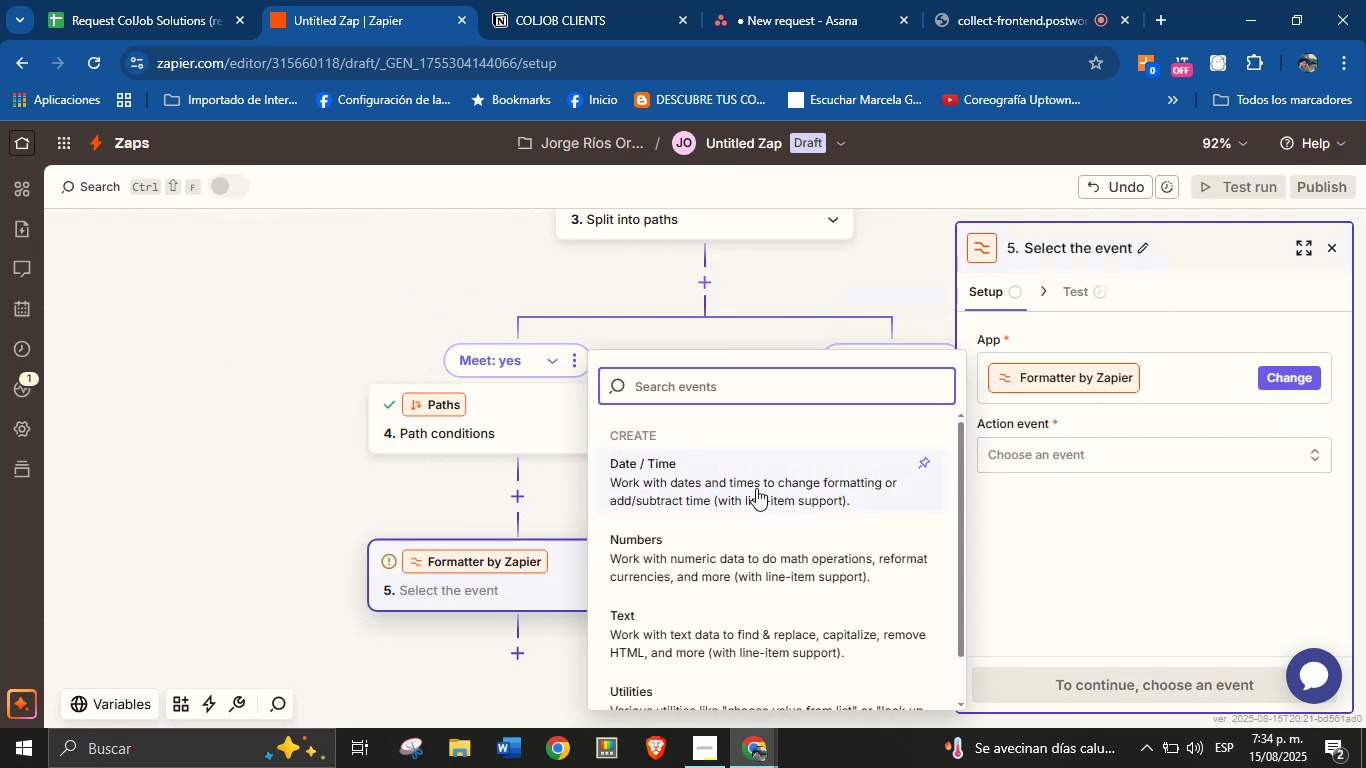 
left_click([756, 488])
 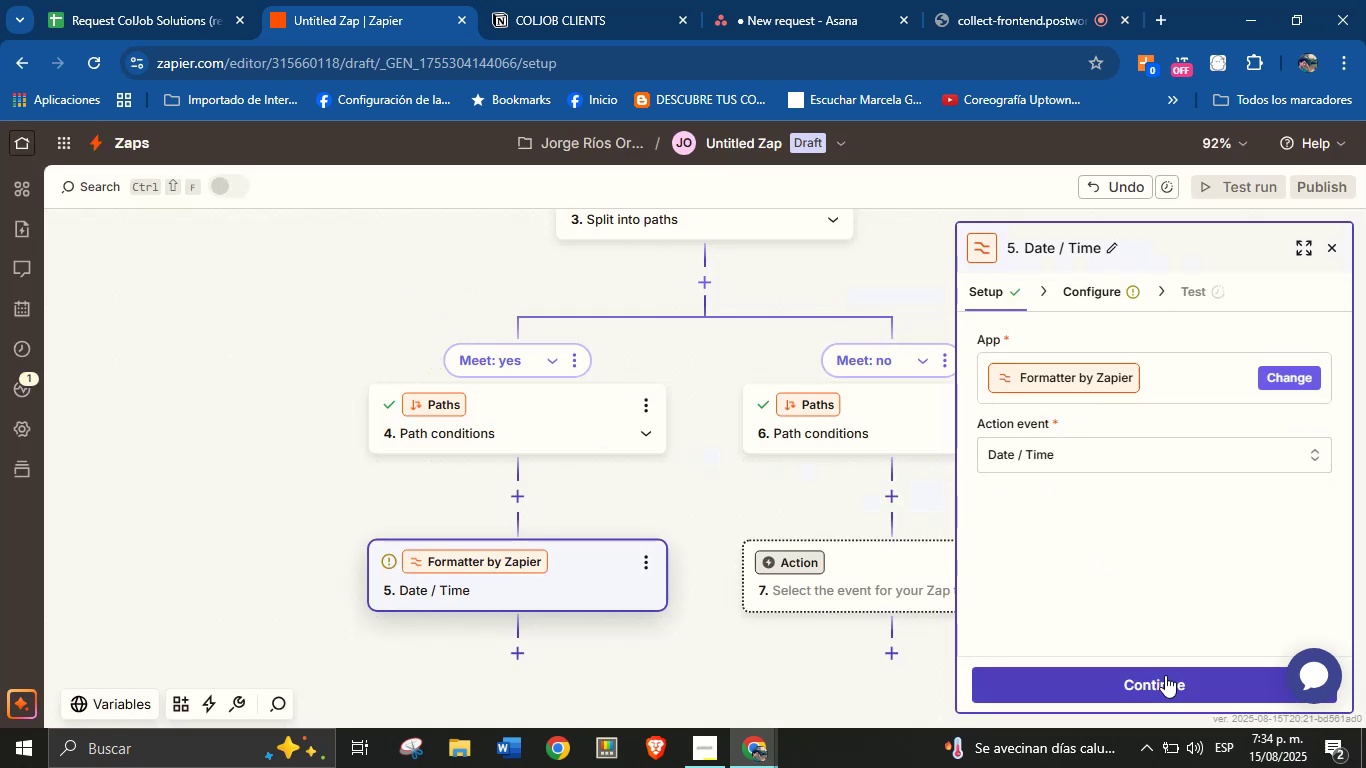 
left_click([1166, 675])
 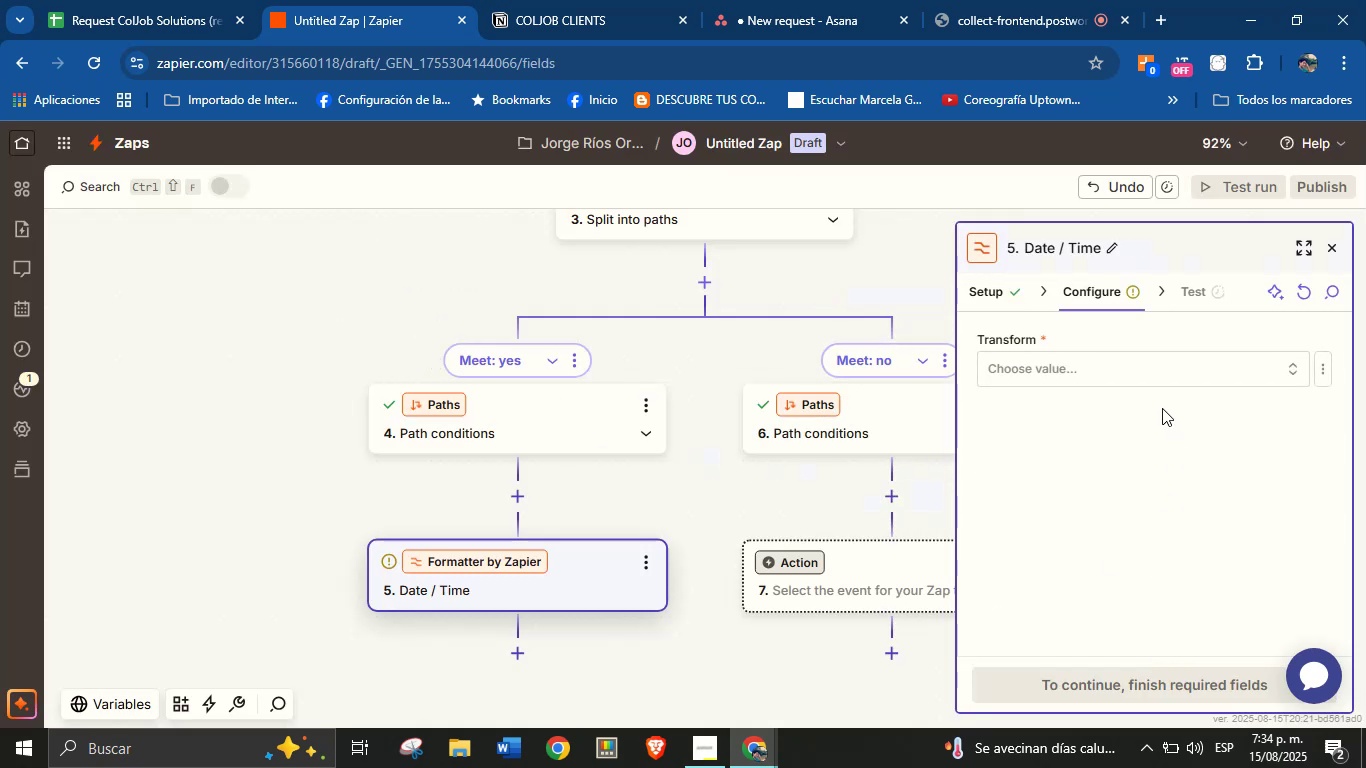 
left_click([1162, 375])
 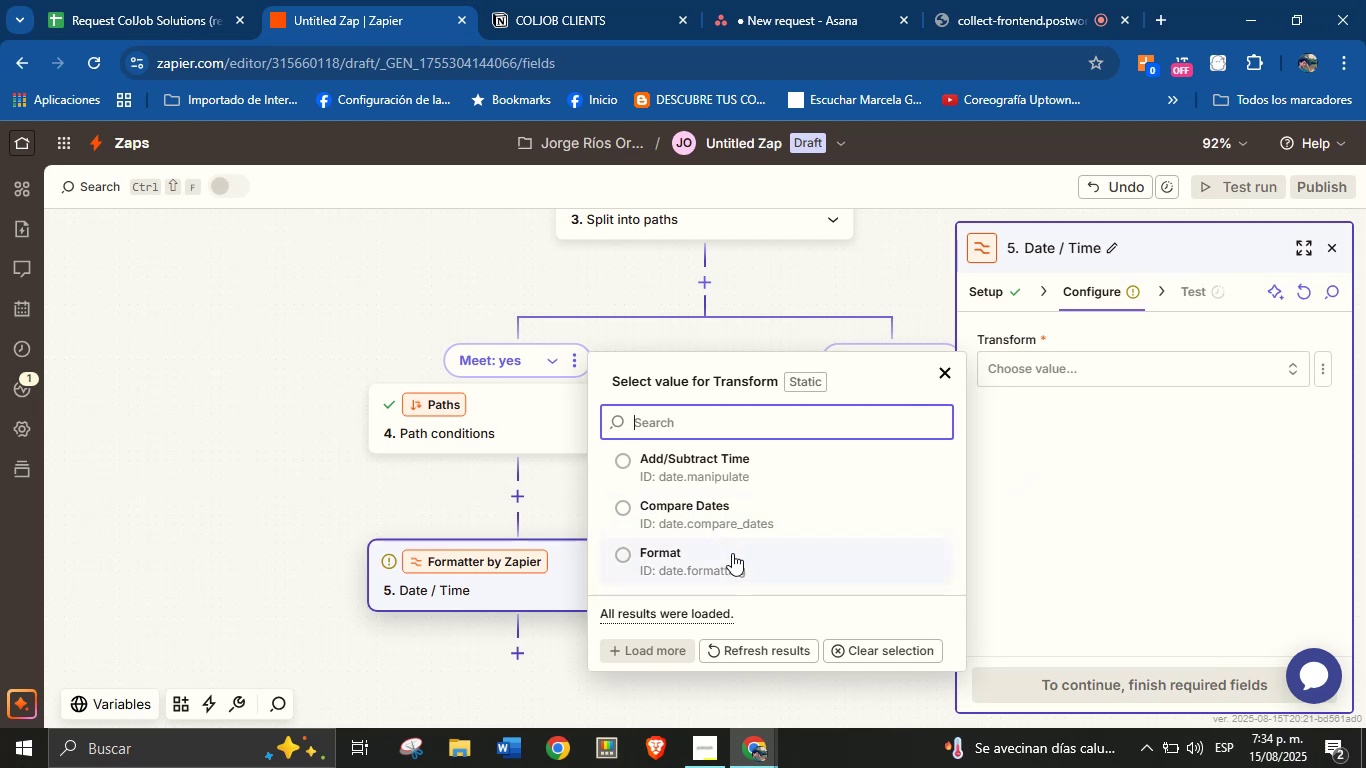 
left_click([723, 566])
 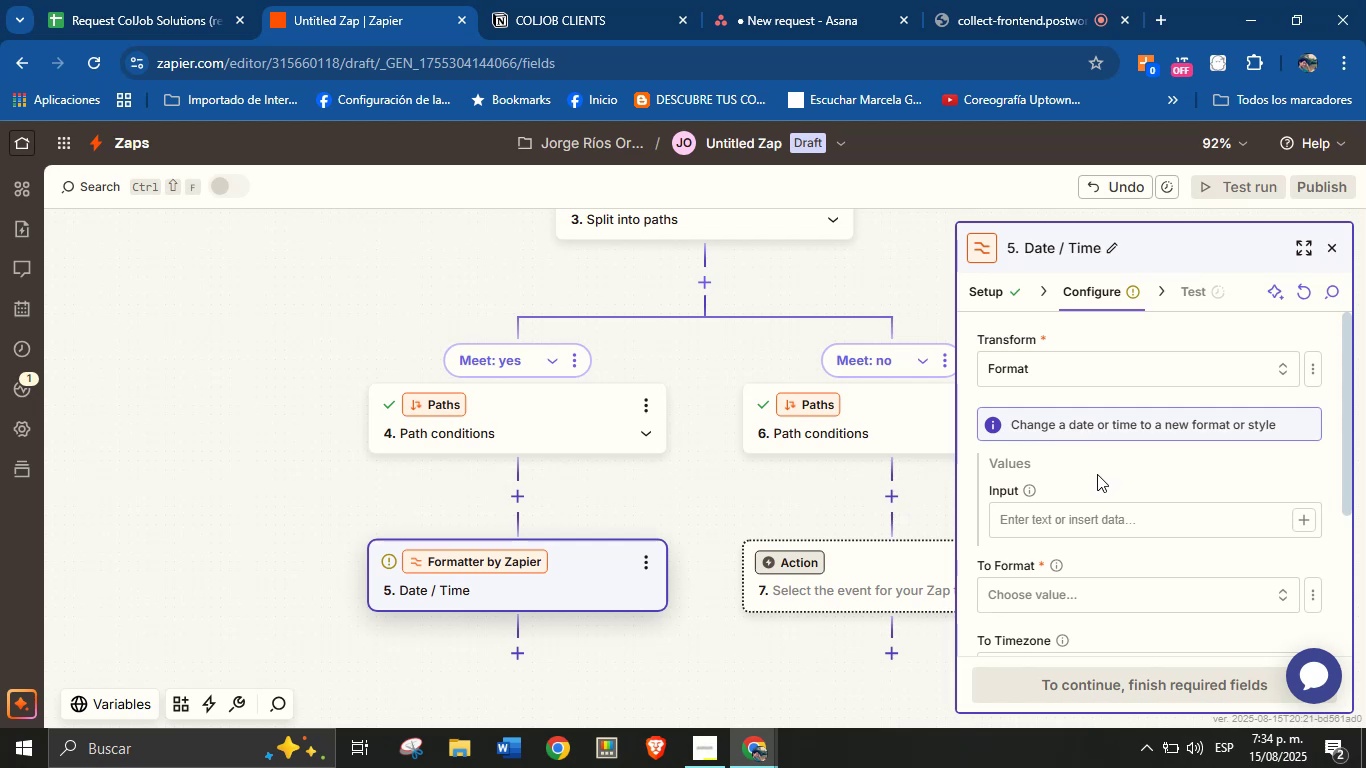 
wait(12.77)
 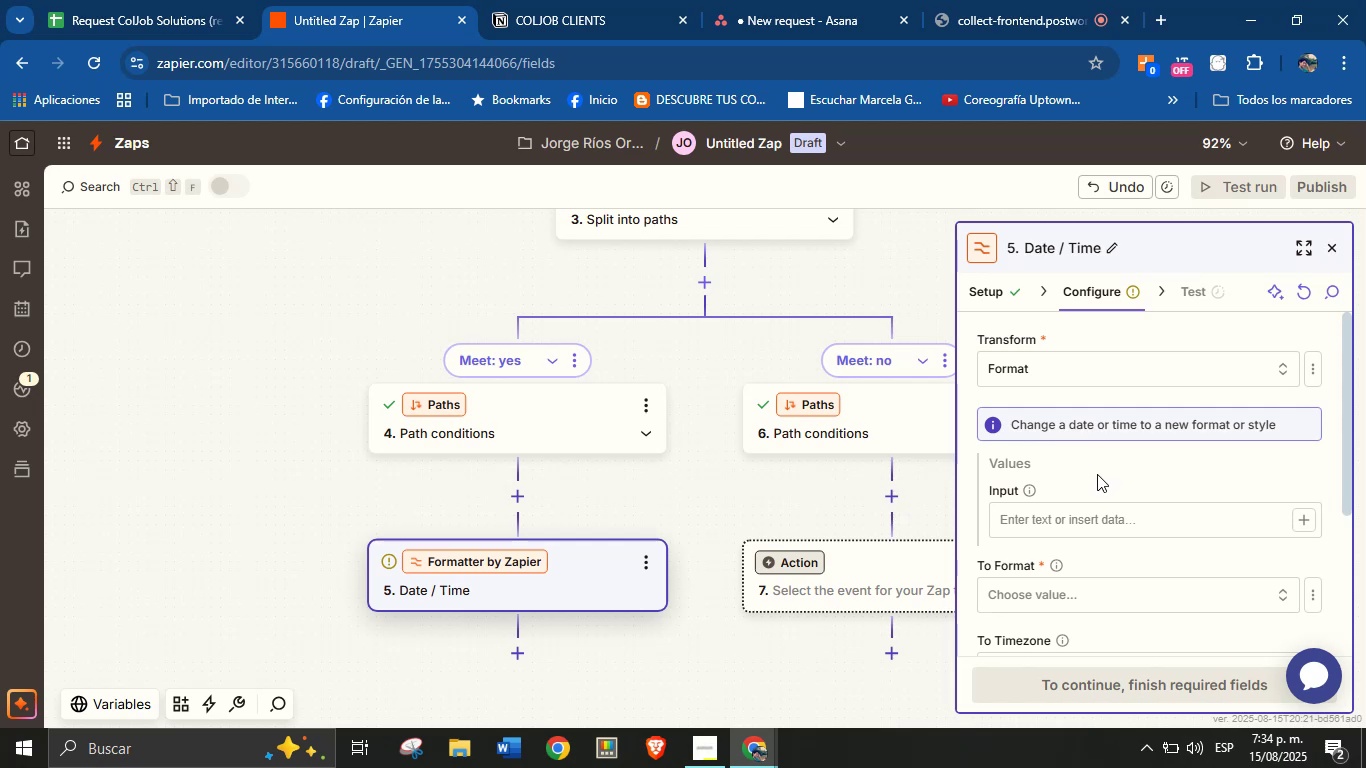 
left_click([1298, 523])
 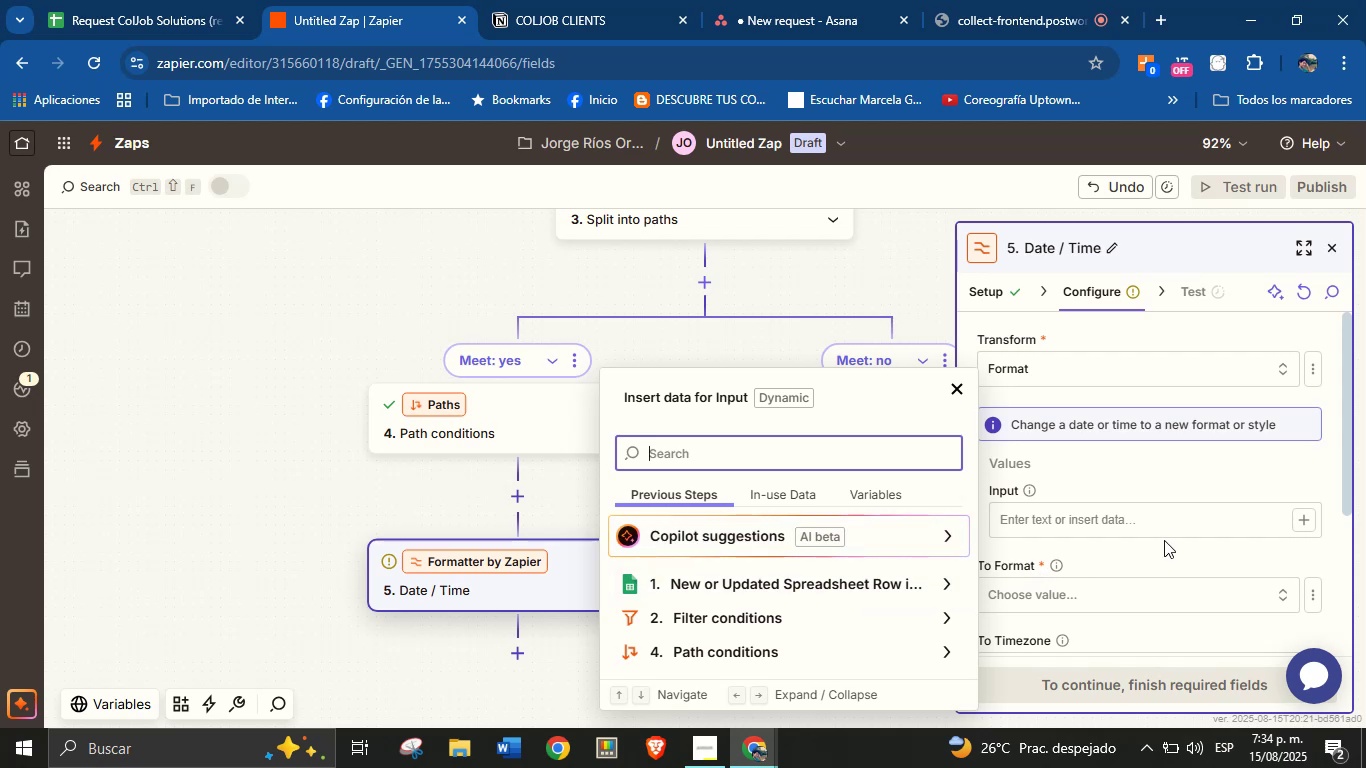 
wait(15.83)
 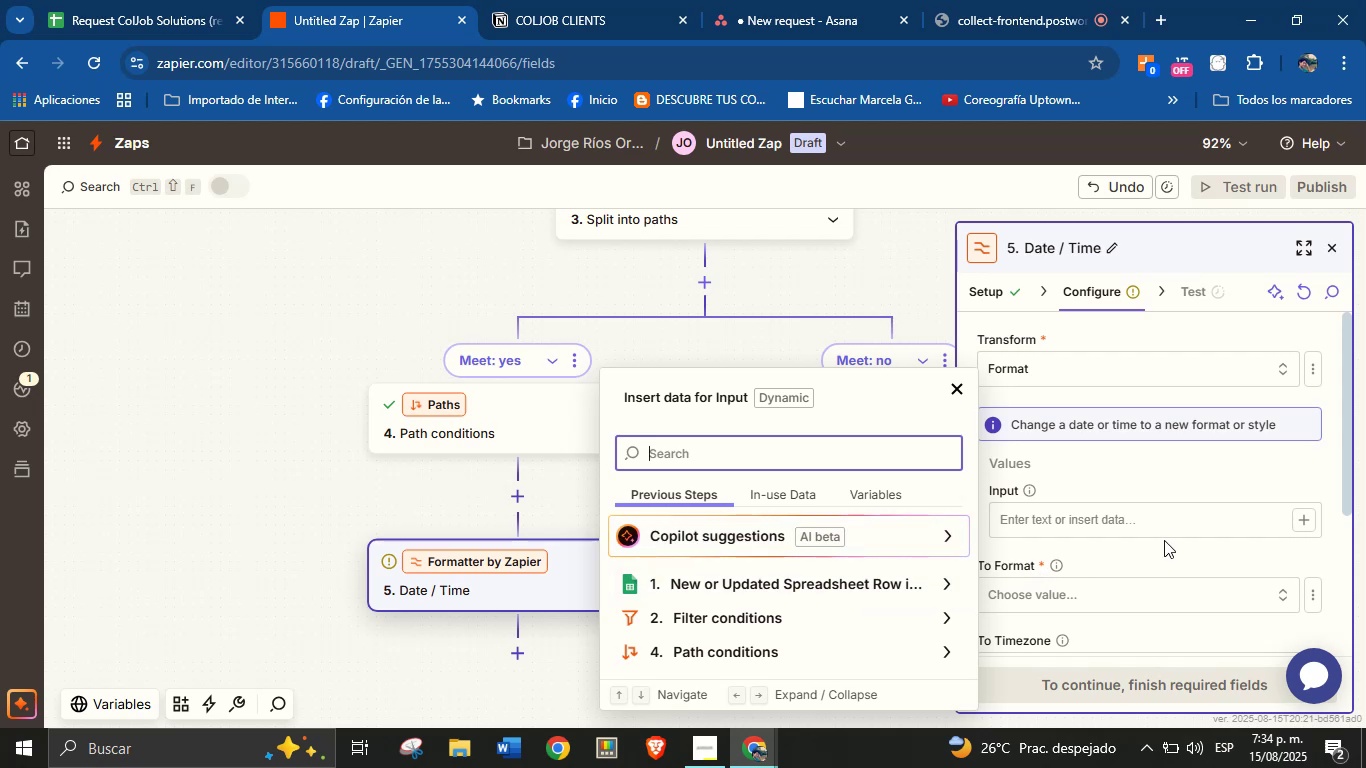 
left_click([947, 578])
 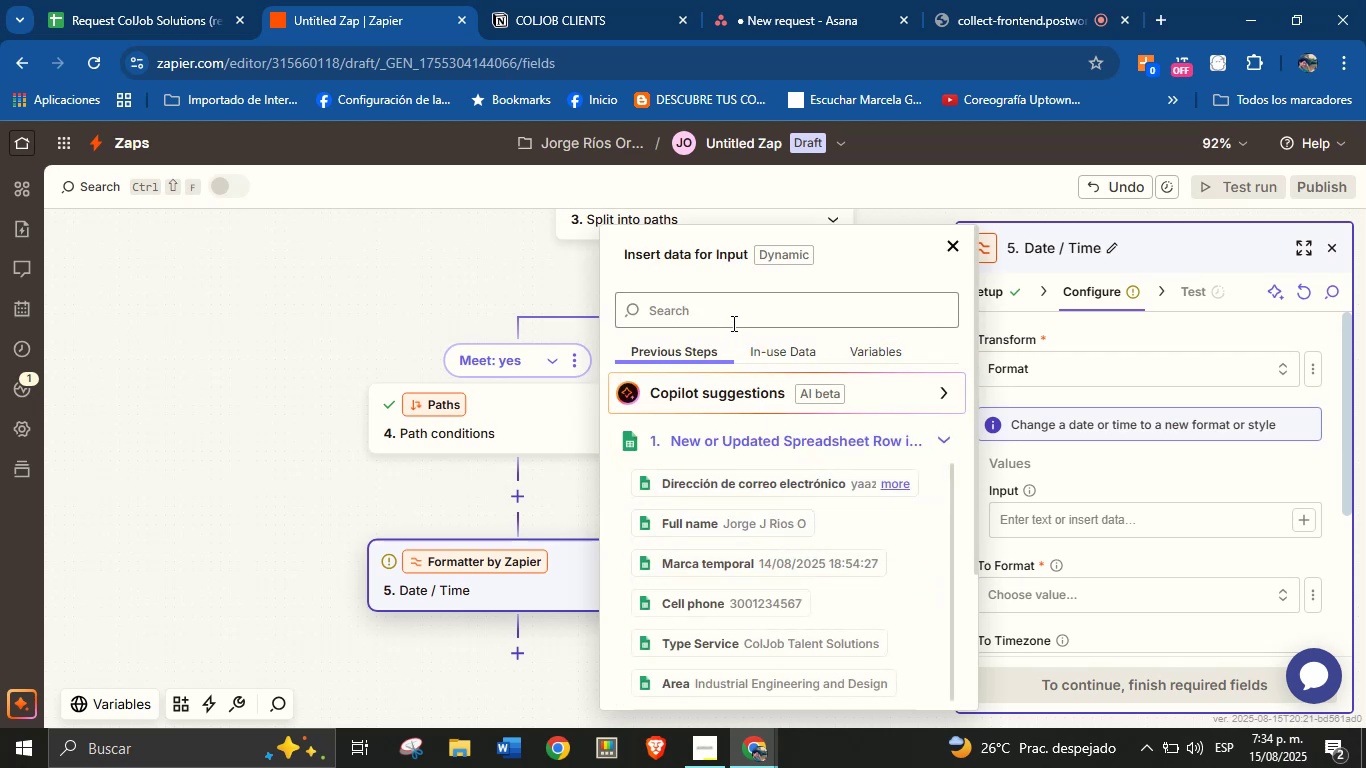 
left_click([1164, 564])
 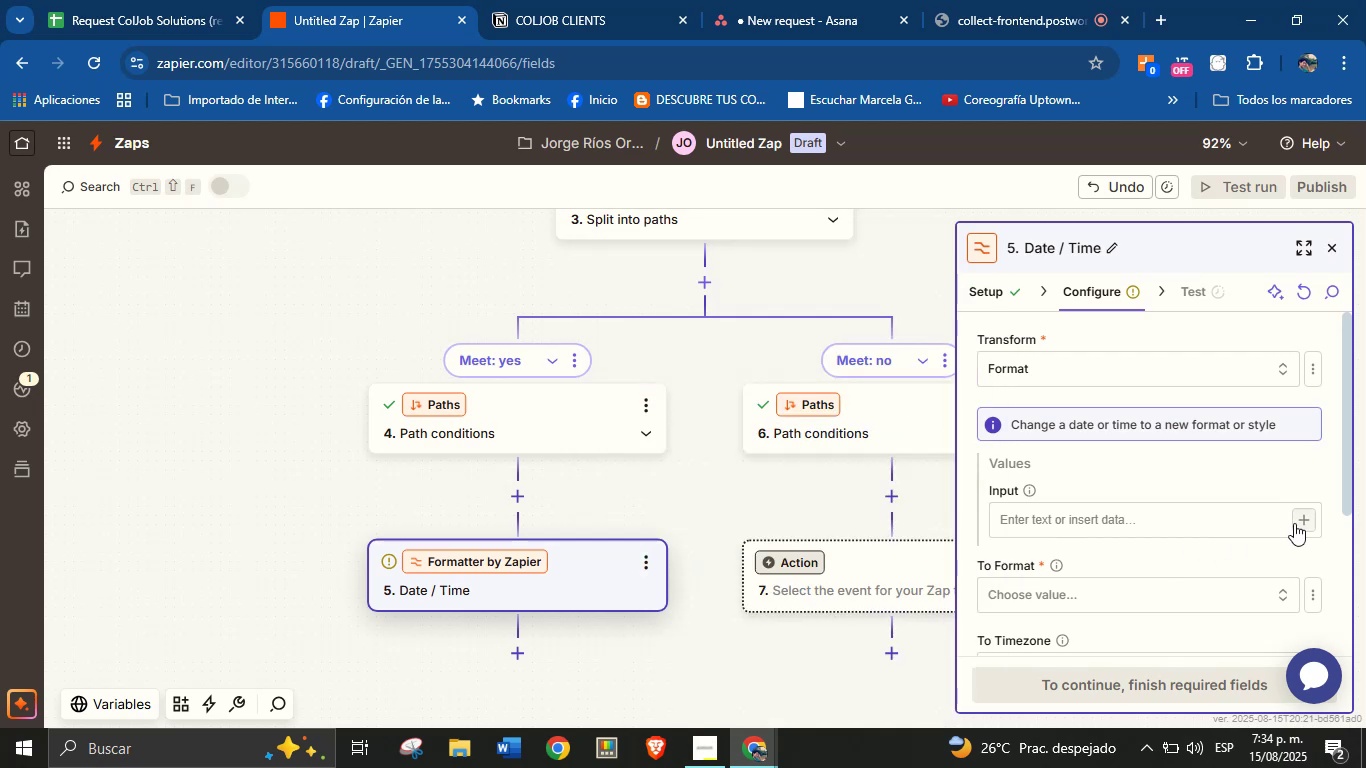 
wait(8.09)
 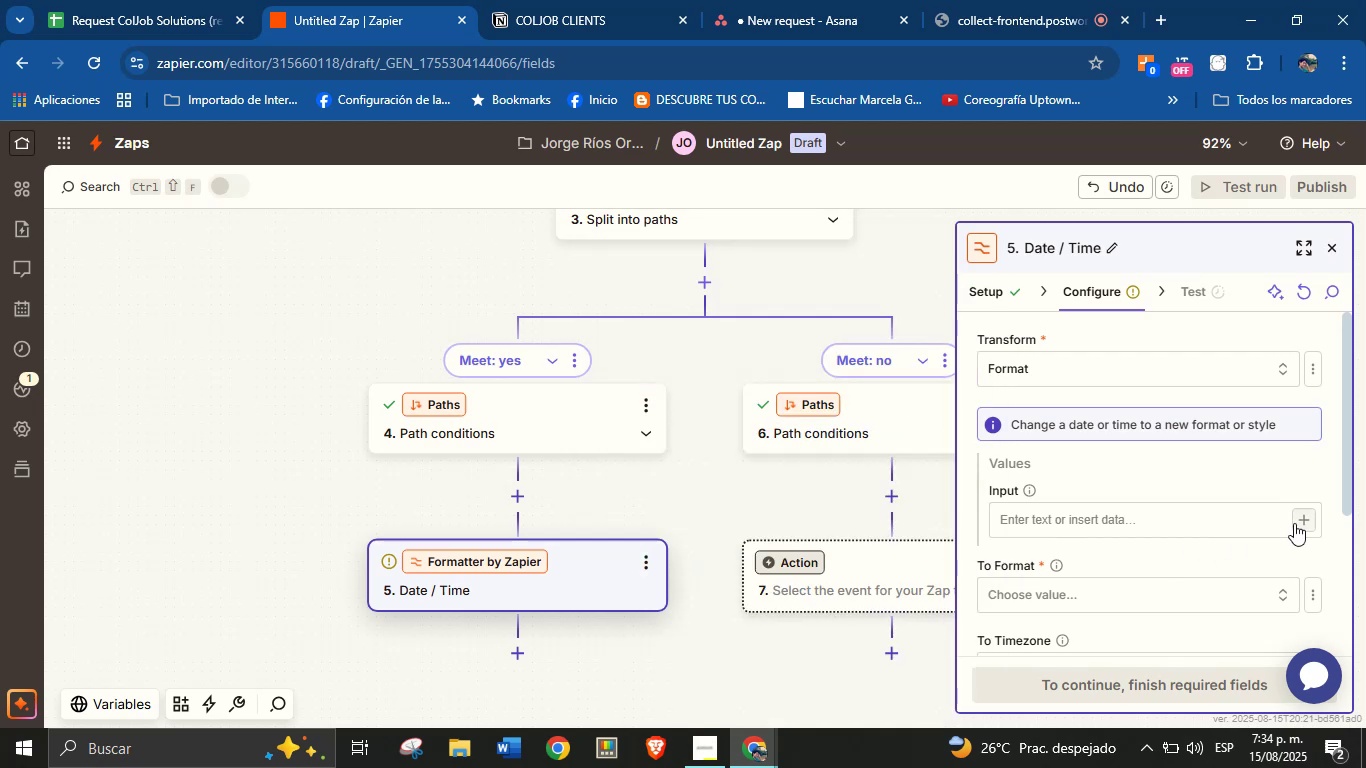 
left_click([1298, 519])
 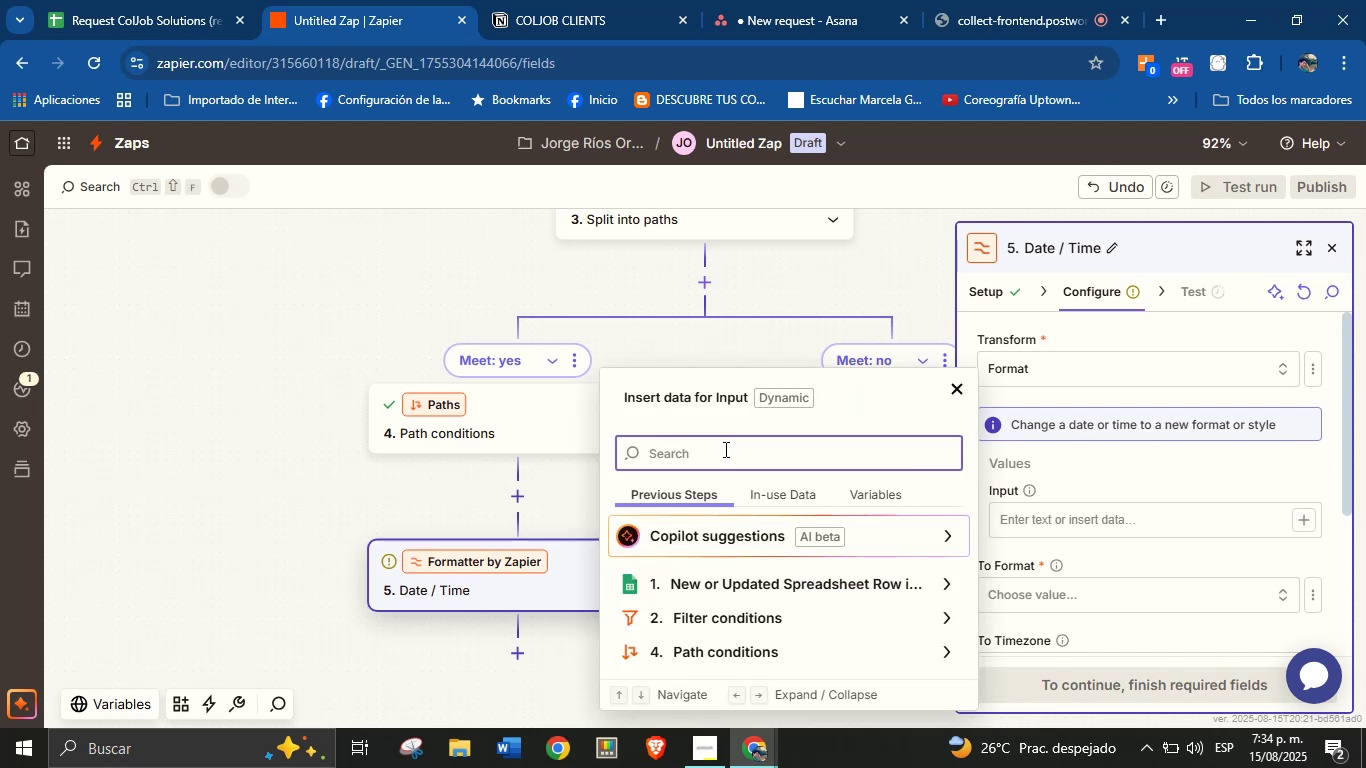 
type(meet)
 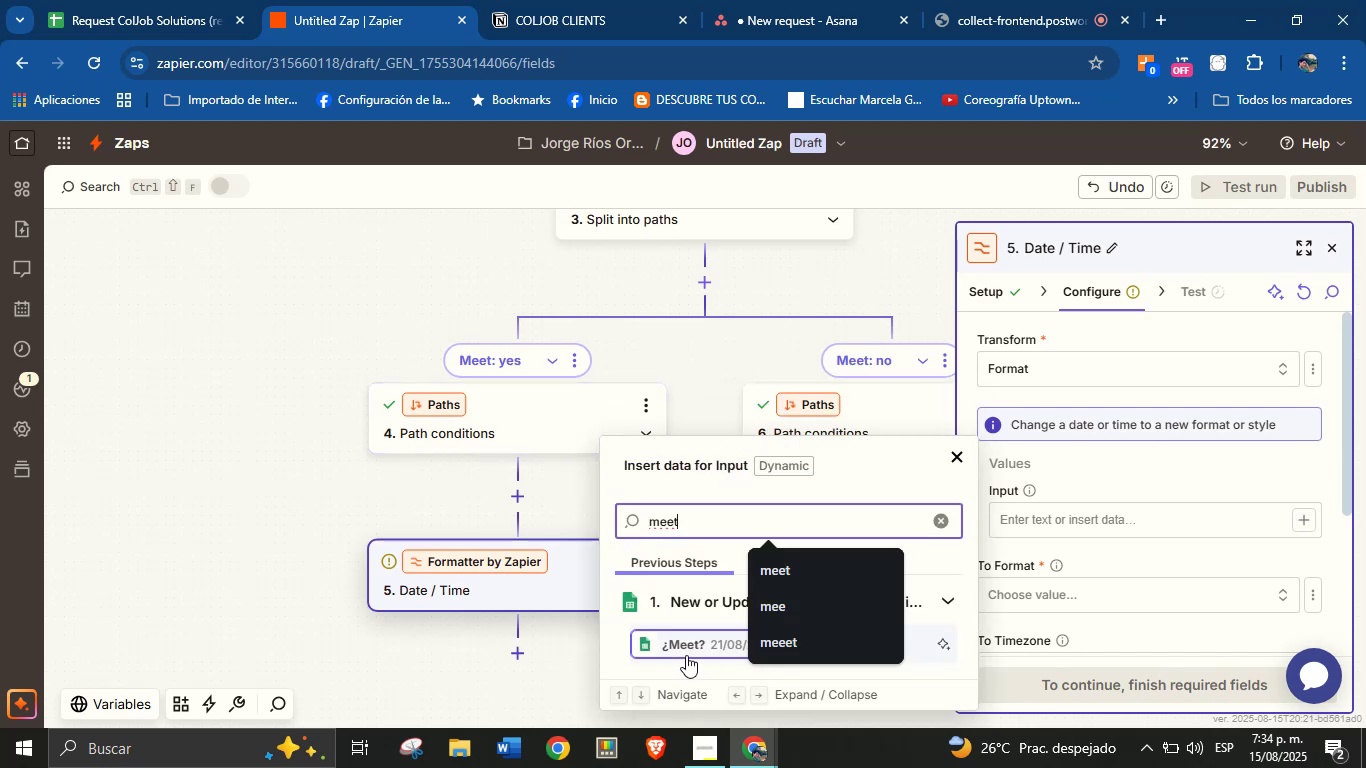 
left_click([686, 653])
 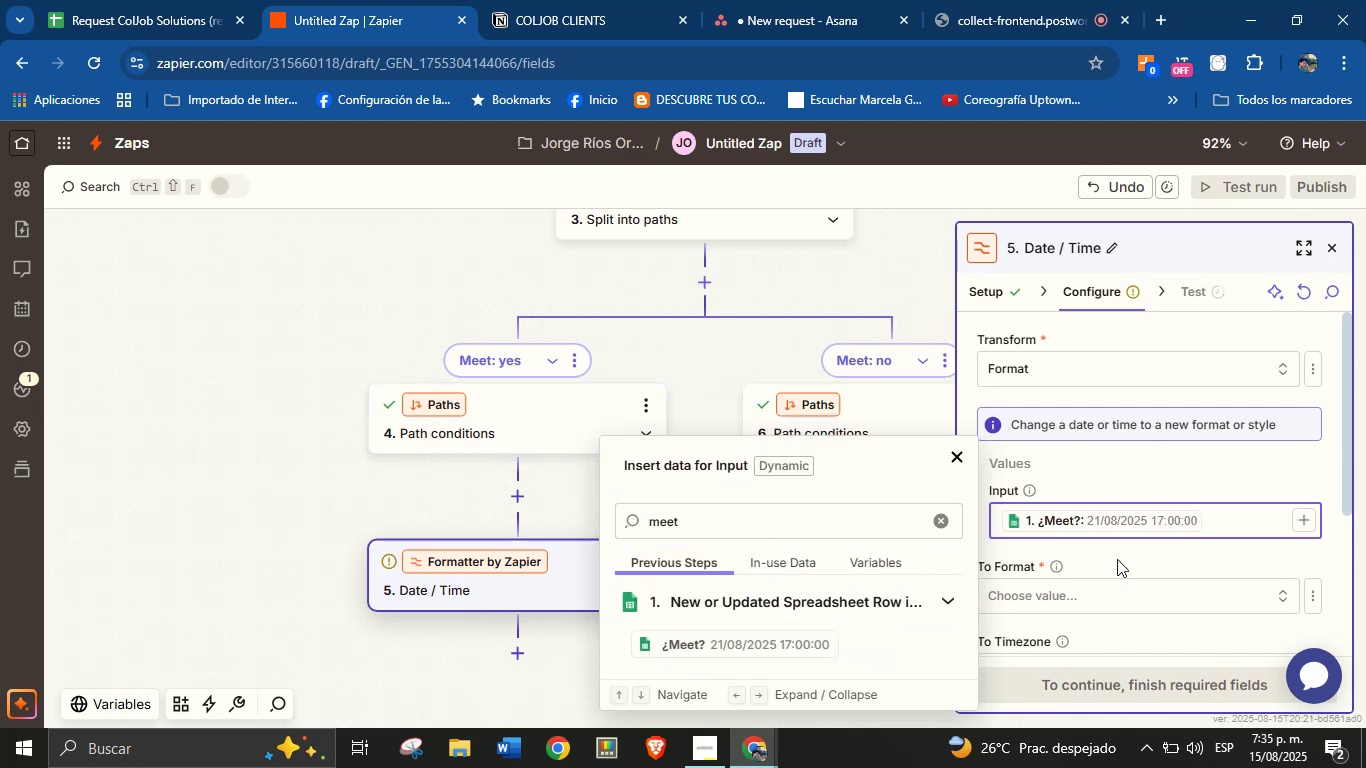 
left_click([1117, 559])
 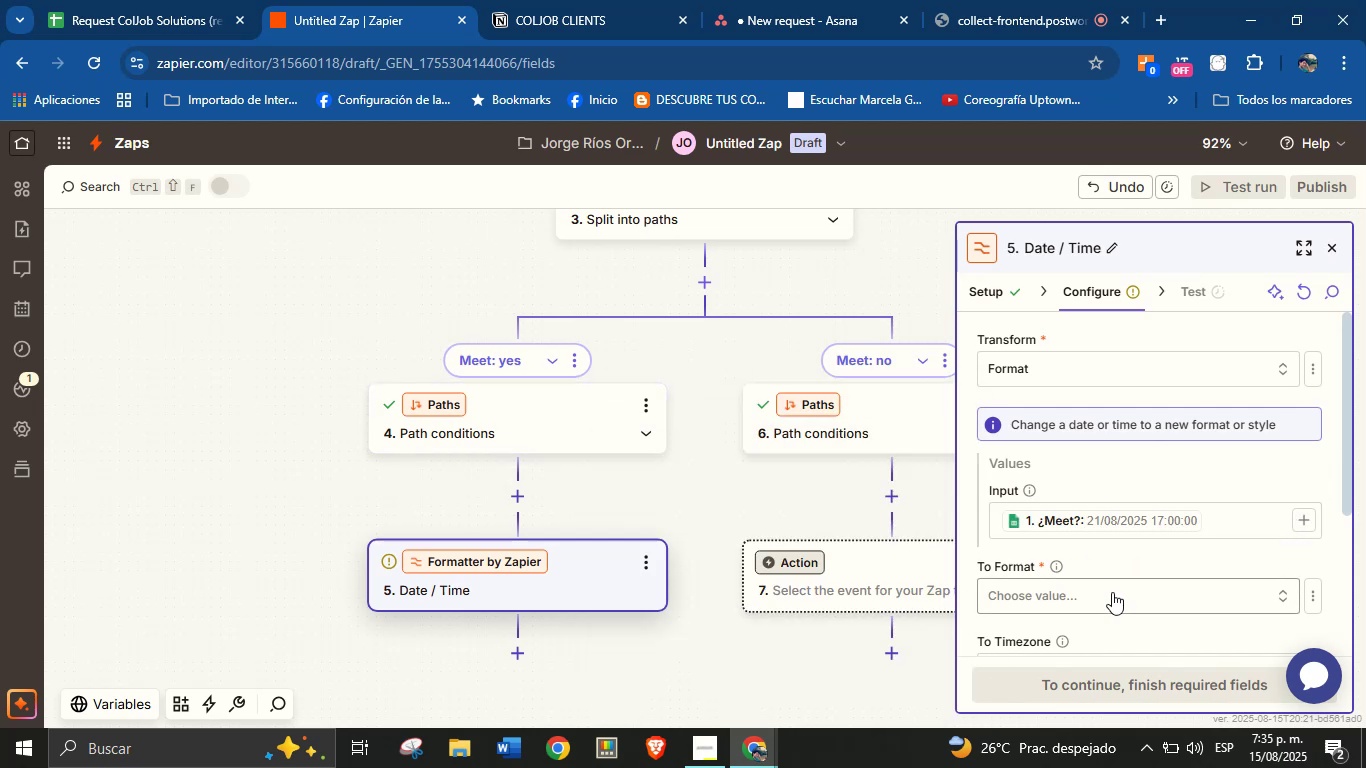 
left_click([1112, 592])
 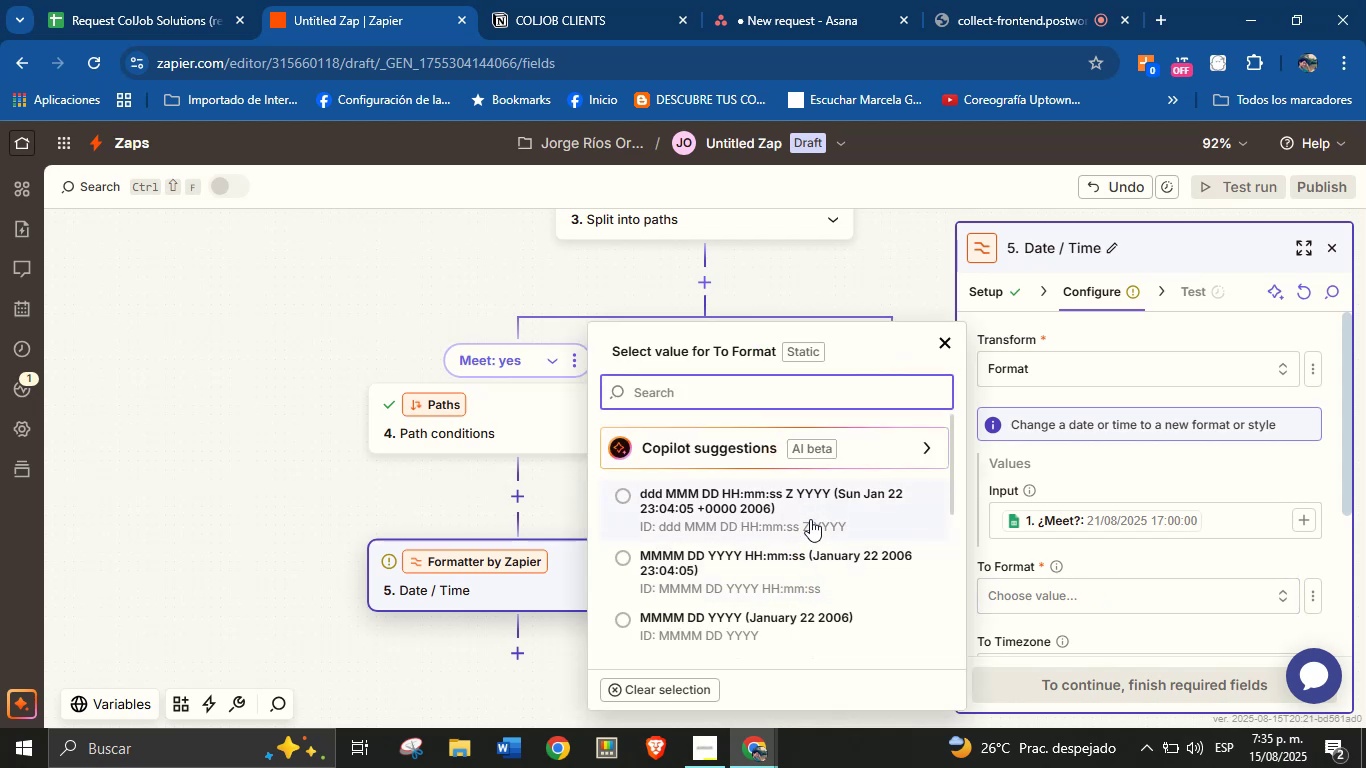 
scroll: coordinate [799, 562], scroll_direction: down, amount: 2.0
 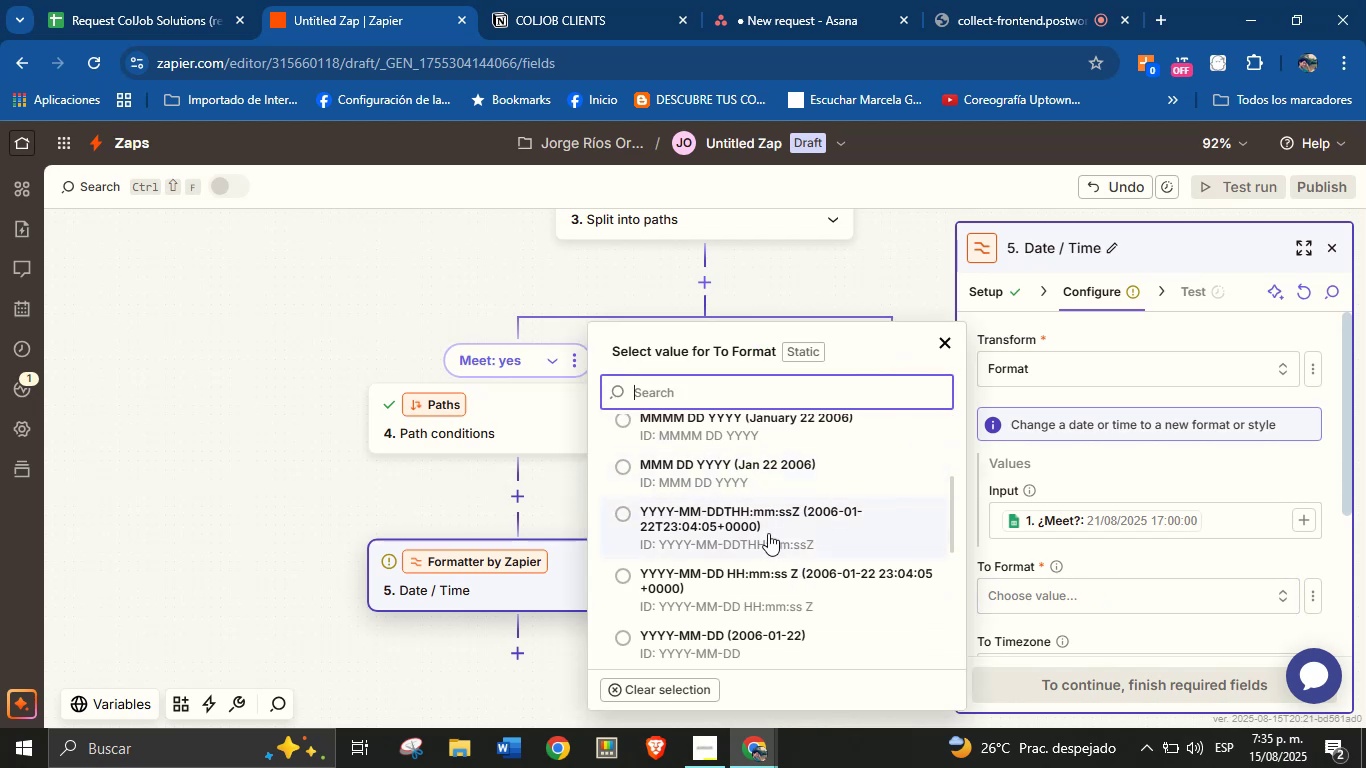 
left_click([768, 533])
 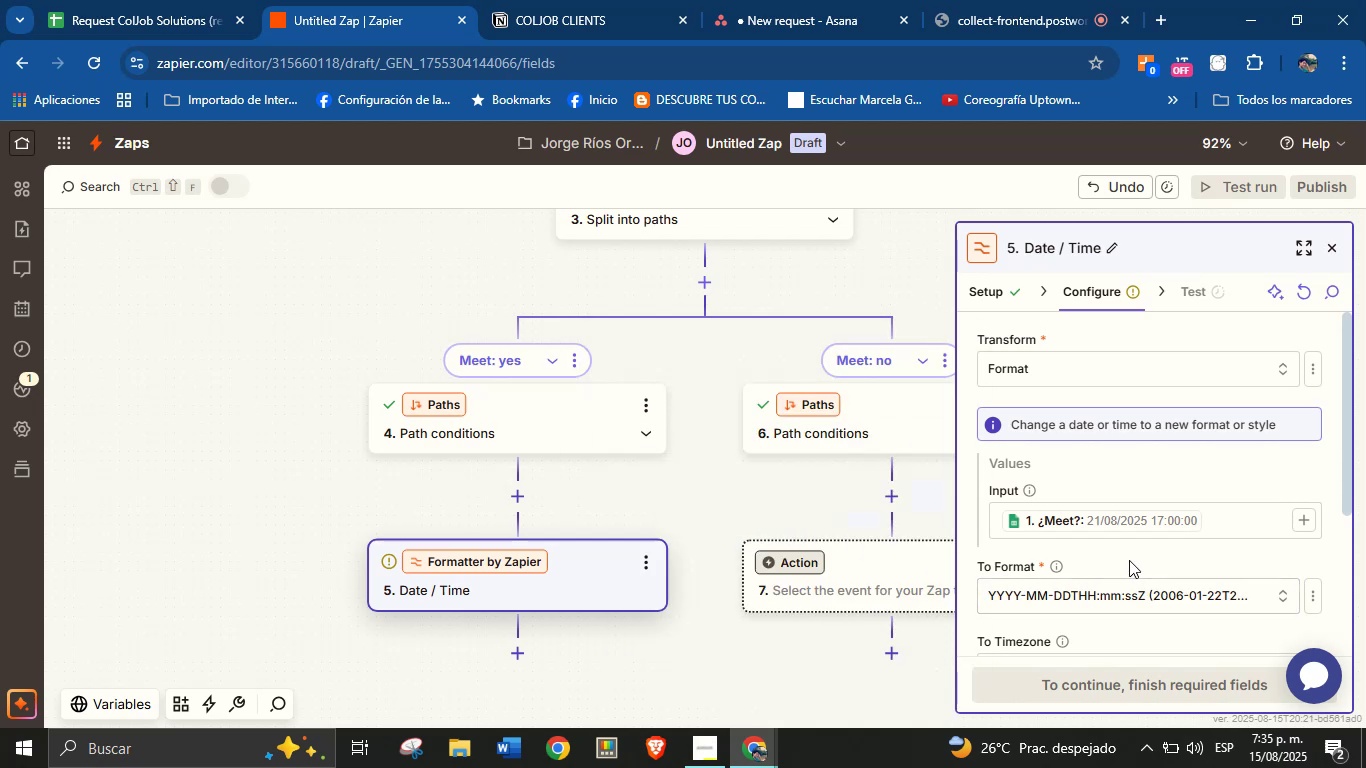 
left_click([1129, 560])
 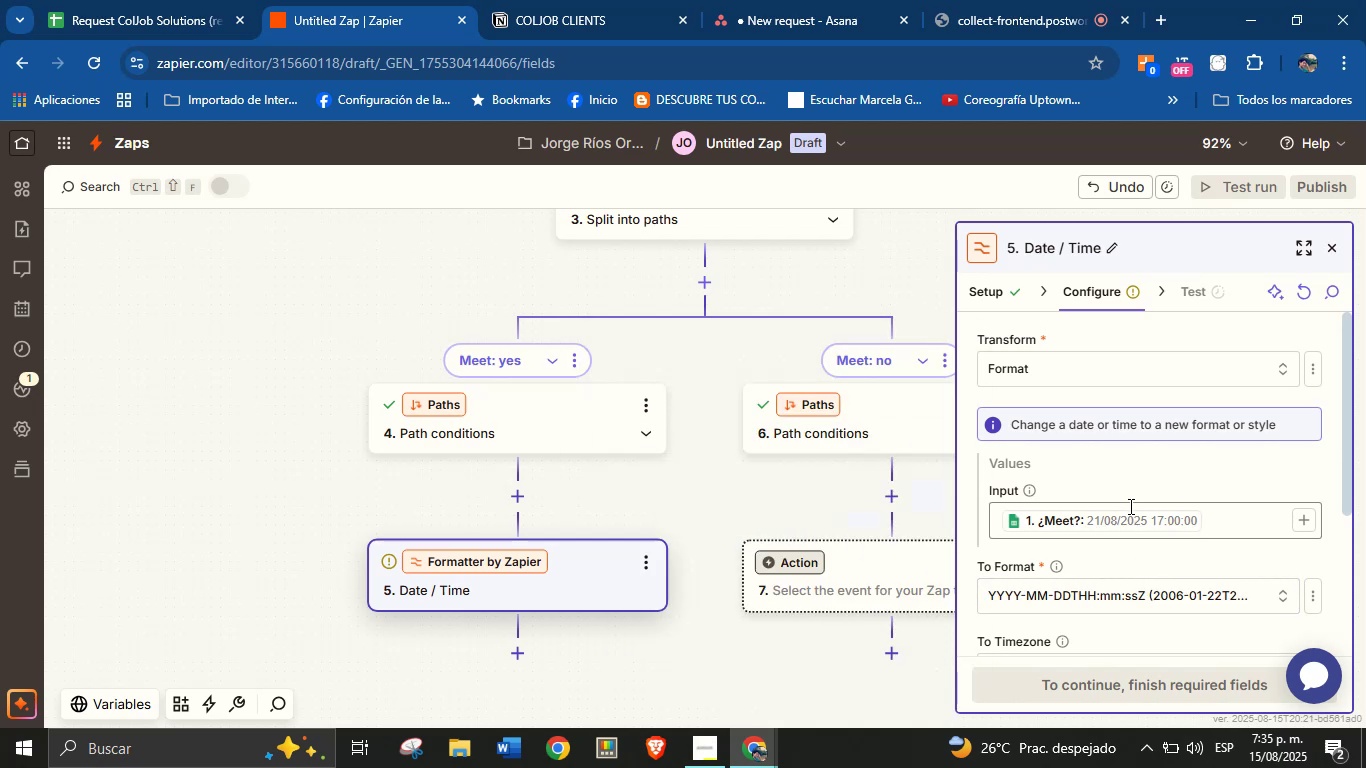 
scroll: coordinate [1129, 512], scroll_direction: none, amount: 0.0
 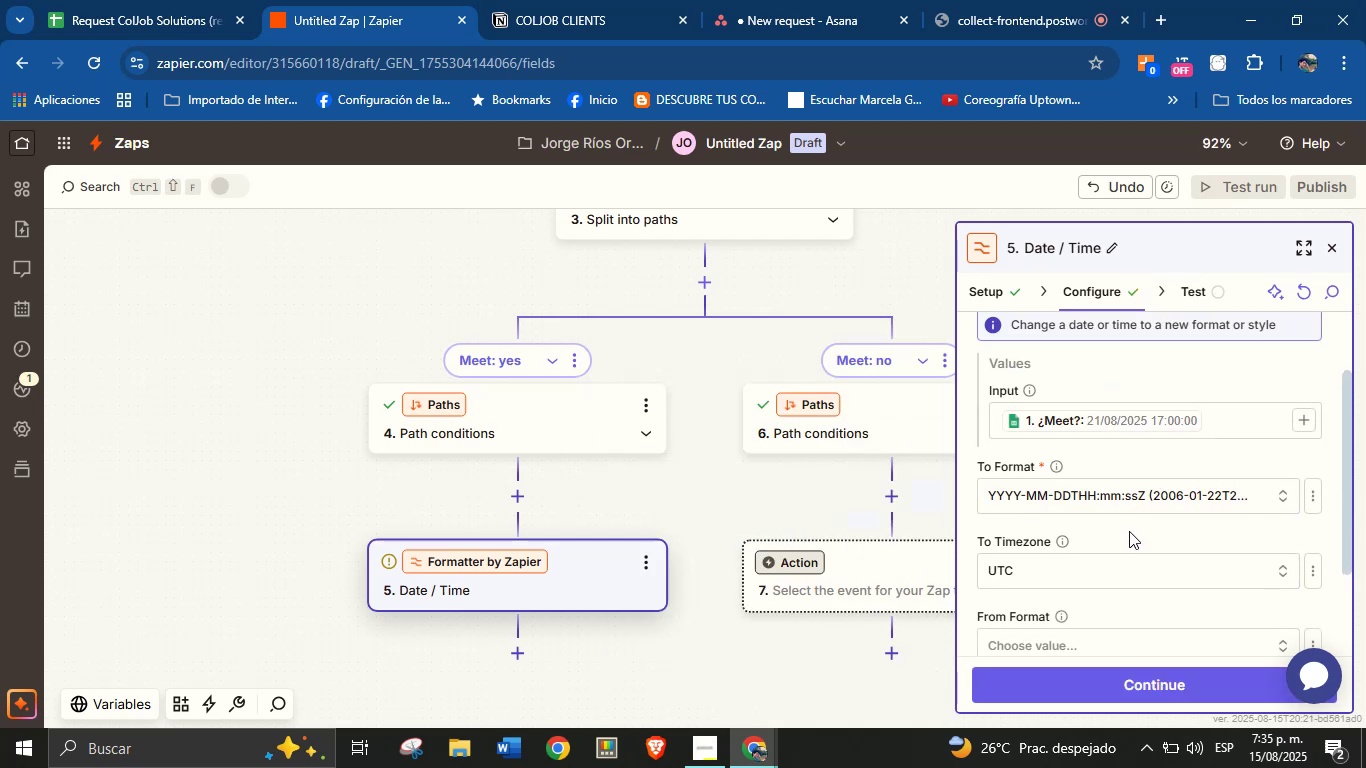 
scroll: coordinate [1129, 533], scroll_direction: down, amount: 2.0
 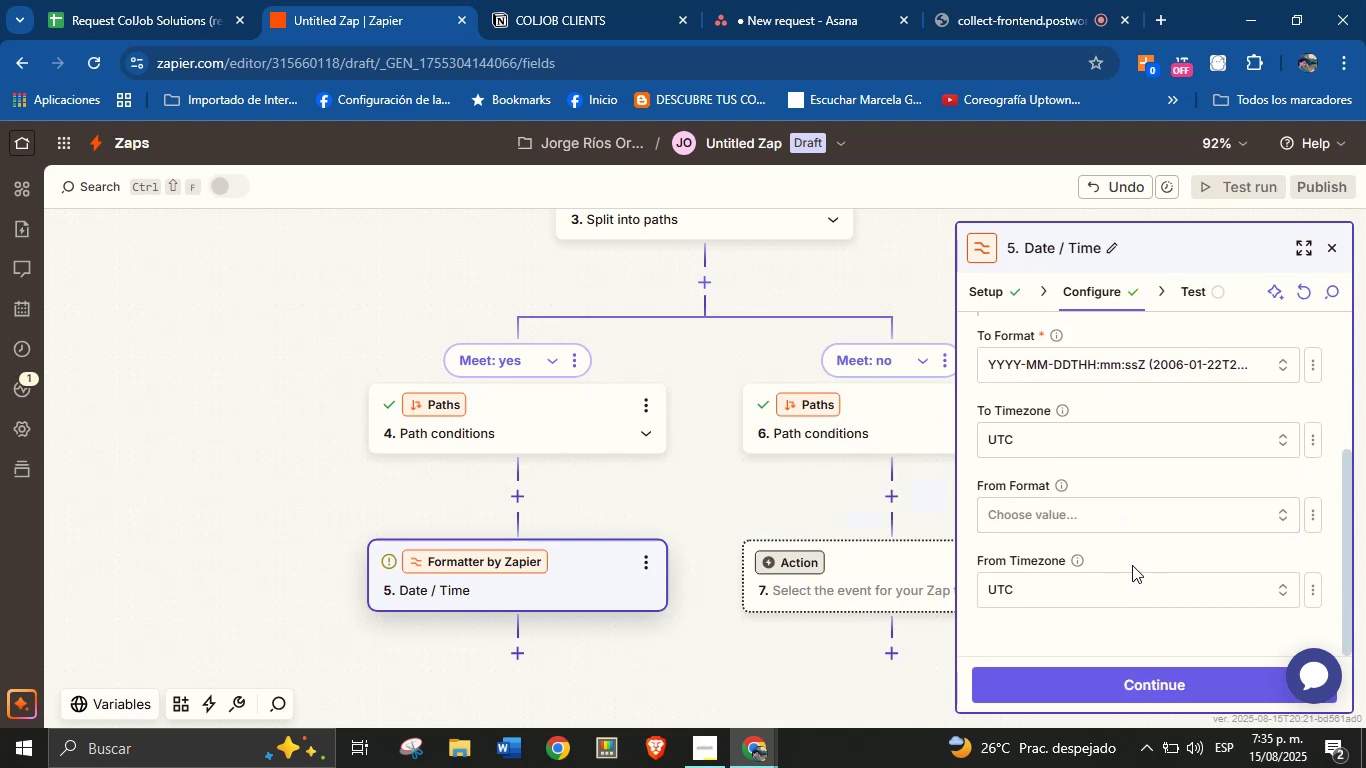 
scroll: coordinate [1132, 565], scroll_direction: none, amount: 0.0
 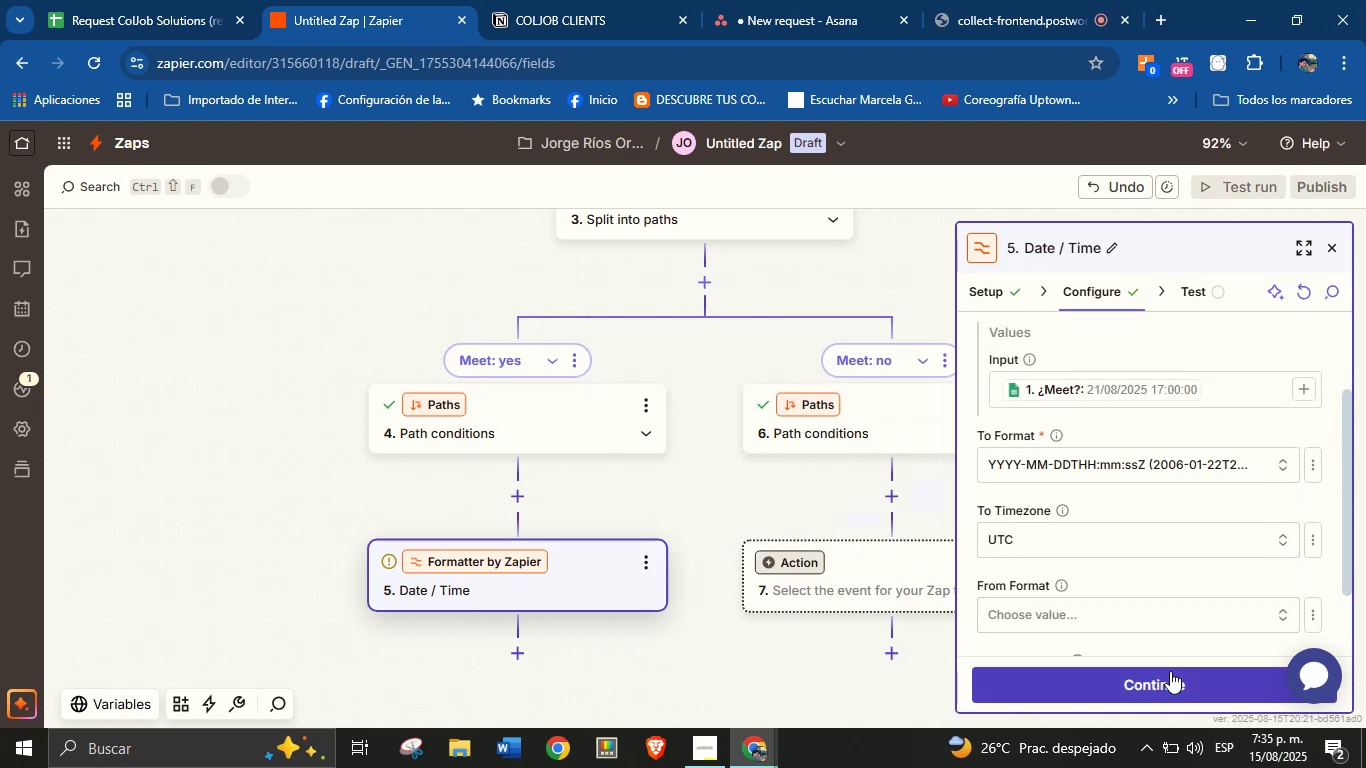 
left_click([1170, 671])
 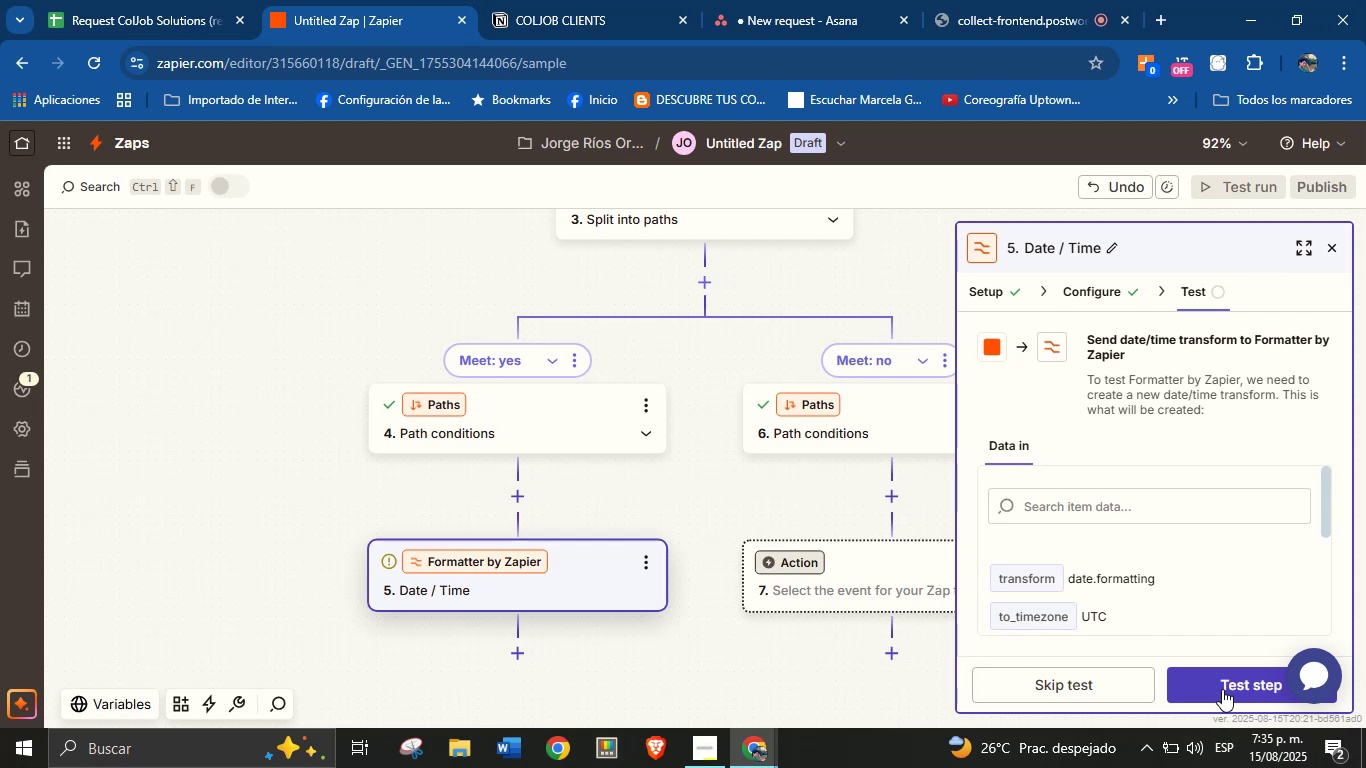 
scroll: coordinate [1222, 689], scroll_direction: down, amount: 1.0
 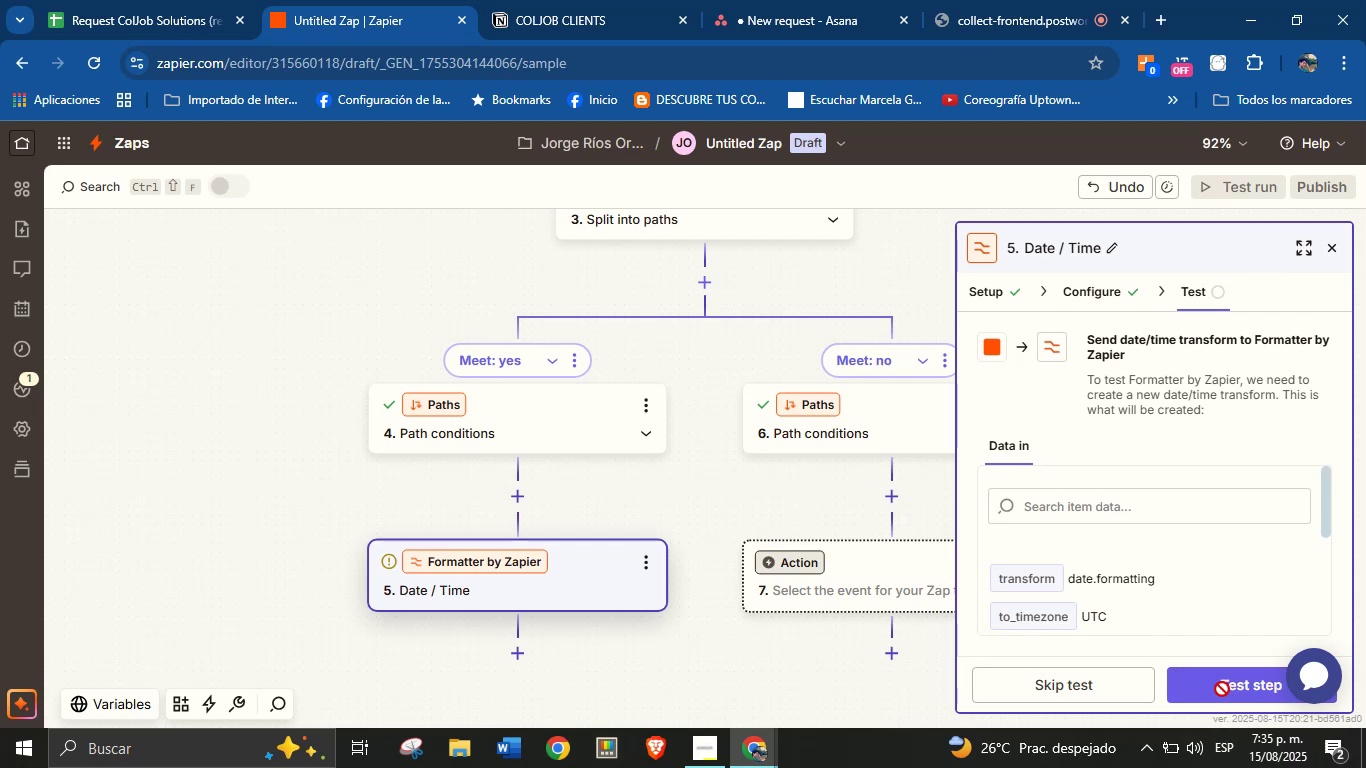 
left_click([1222, 689])
 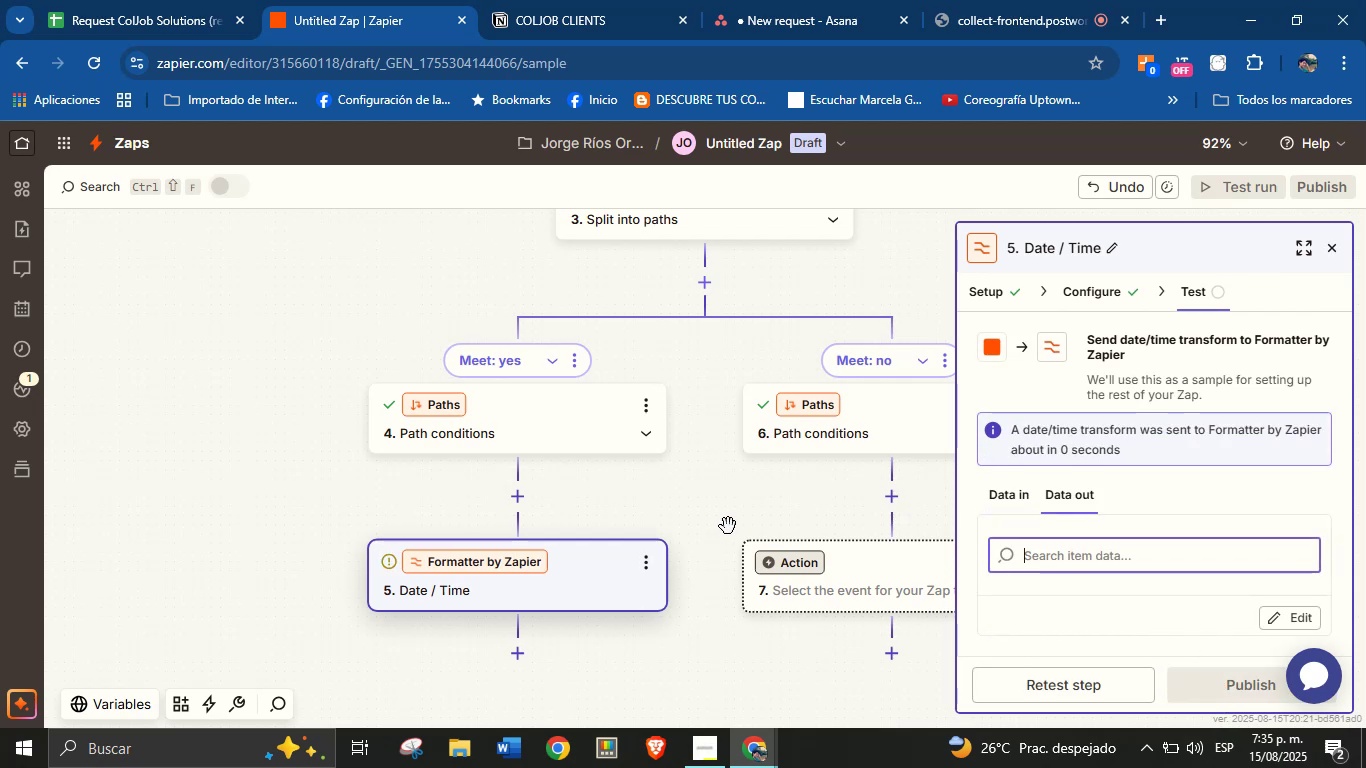 
left_click_drag(start_coordinate=[728, 526], to_coordinate=[723, 457])
 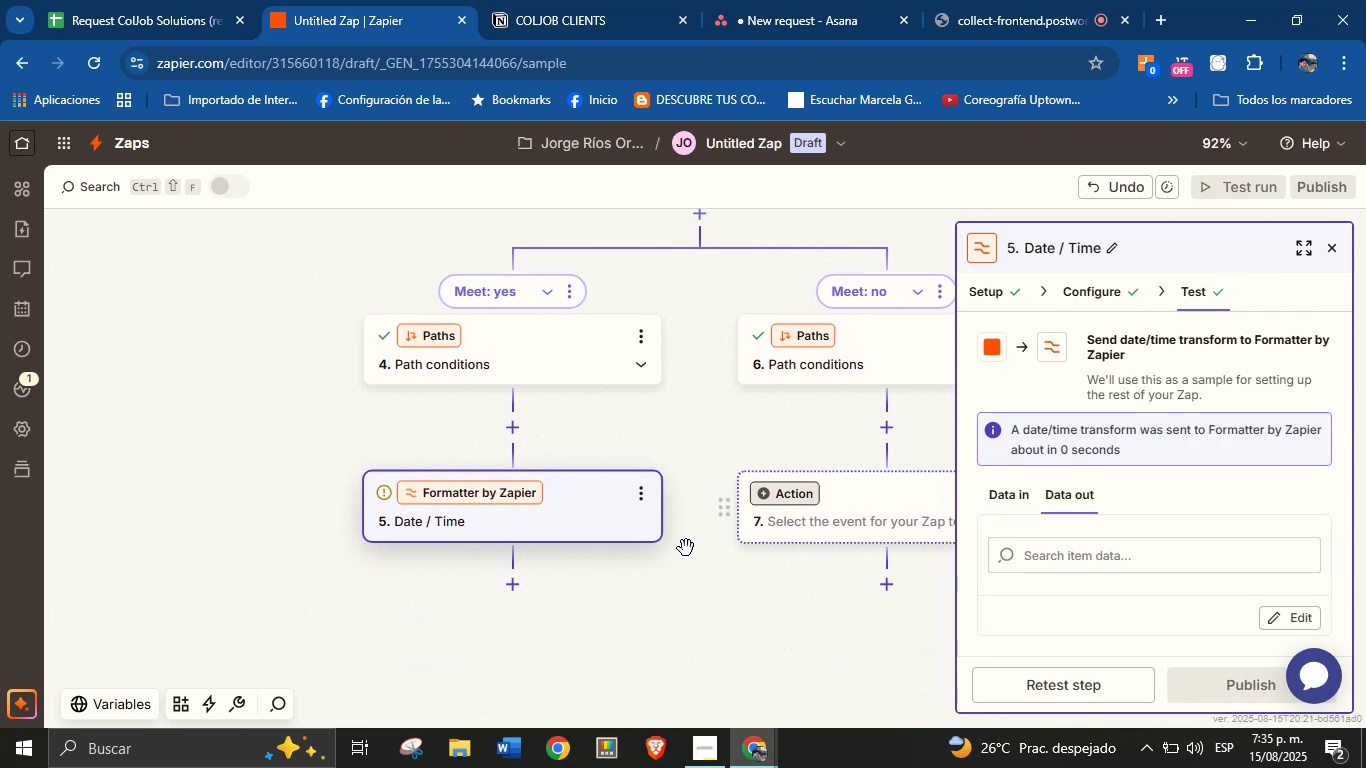 
left_click_drag(start_coordinate=[686, 548], to_coordinate=[683, 510])
 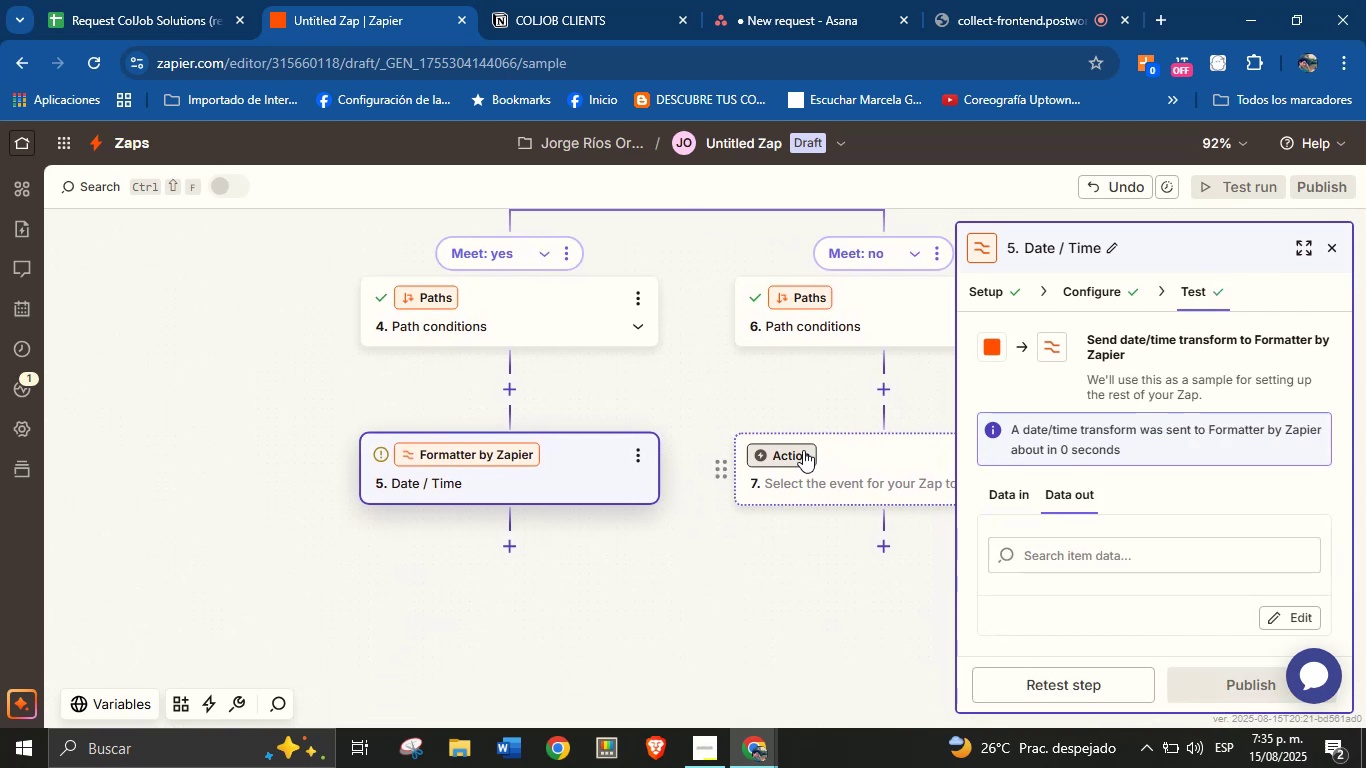 
left_click([803, 450])
 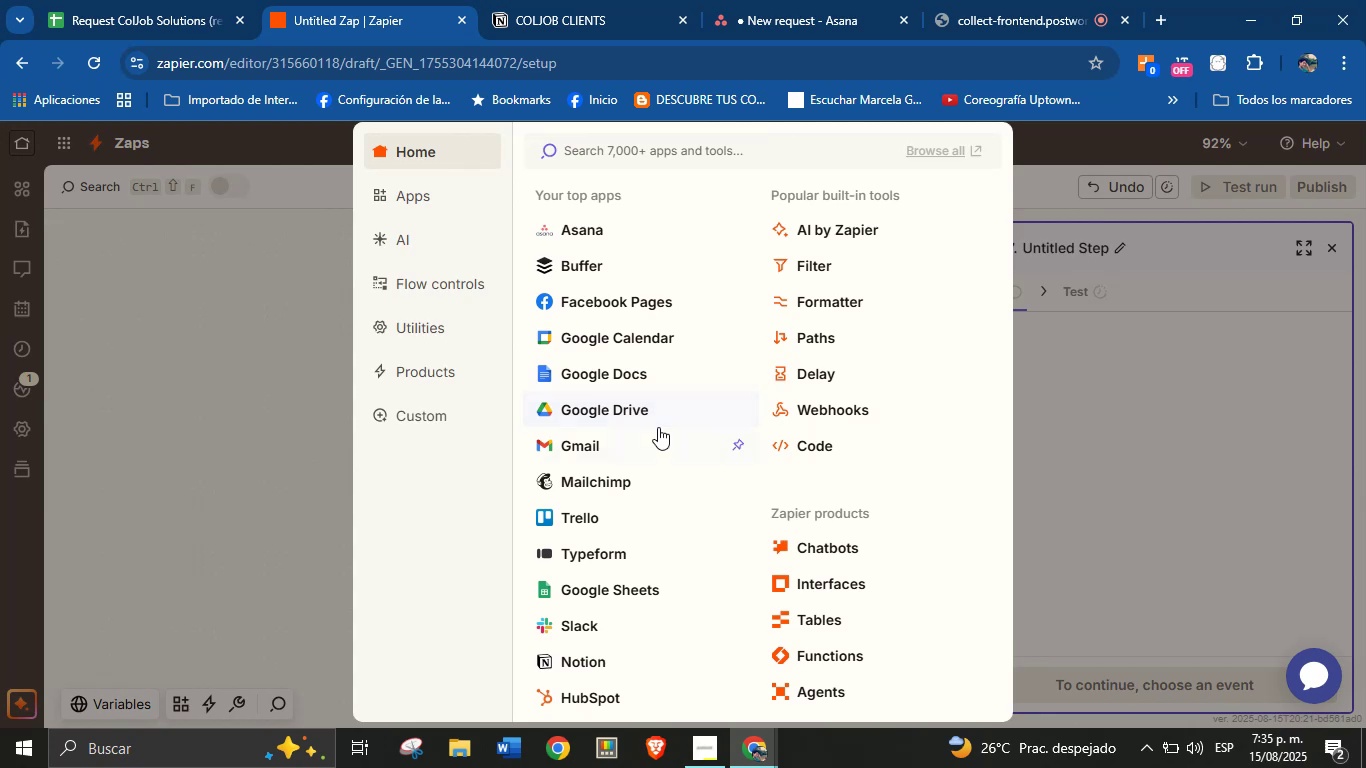 
wait(9.25)
 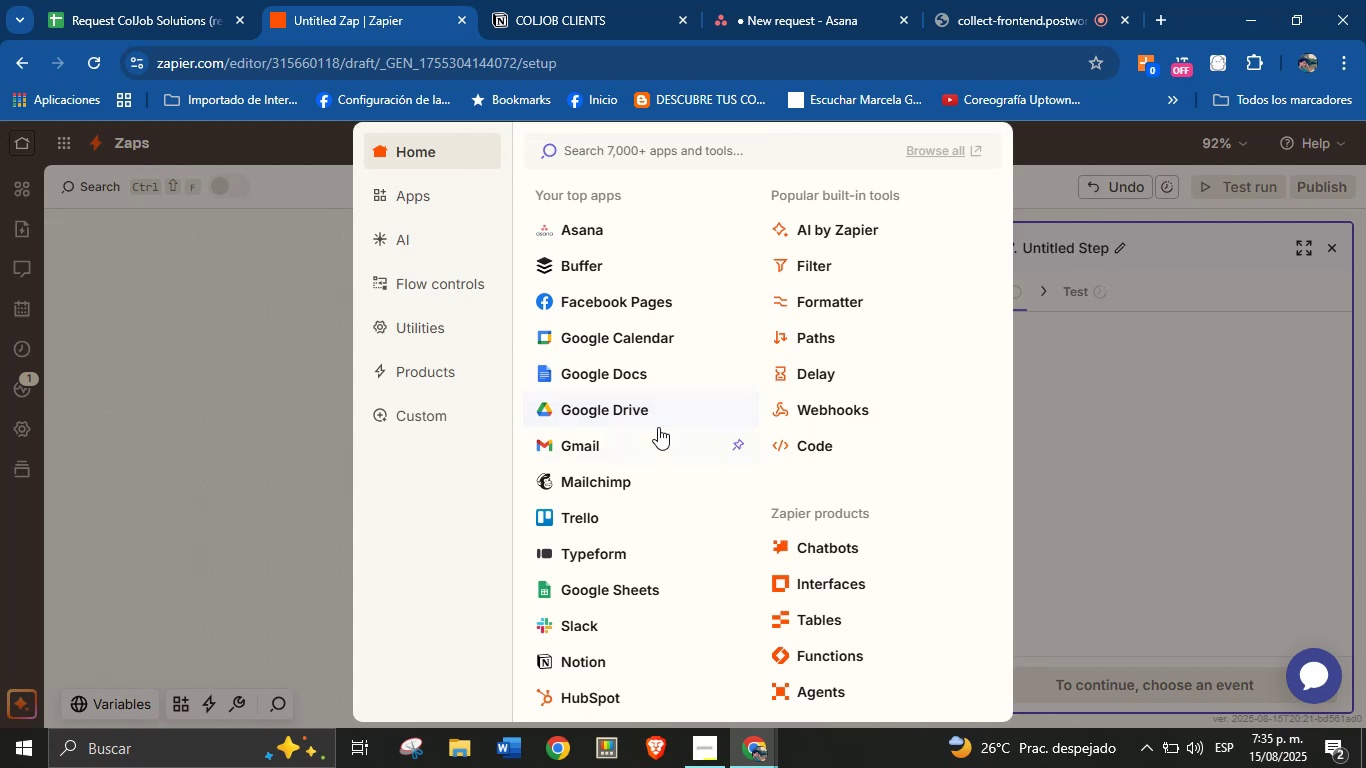 
left_click([1076, 365])
 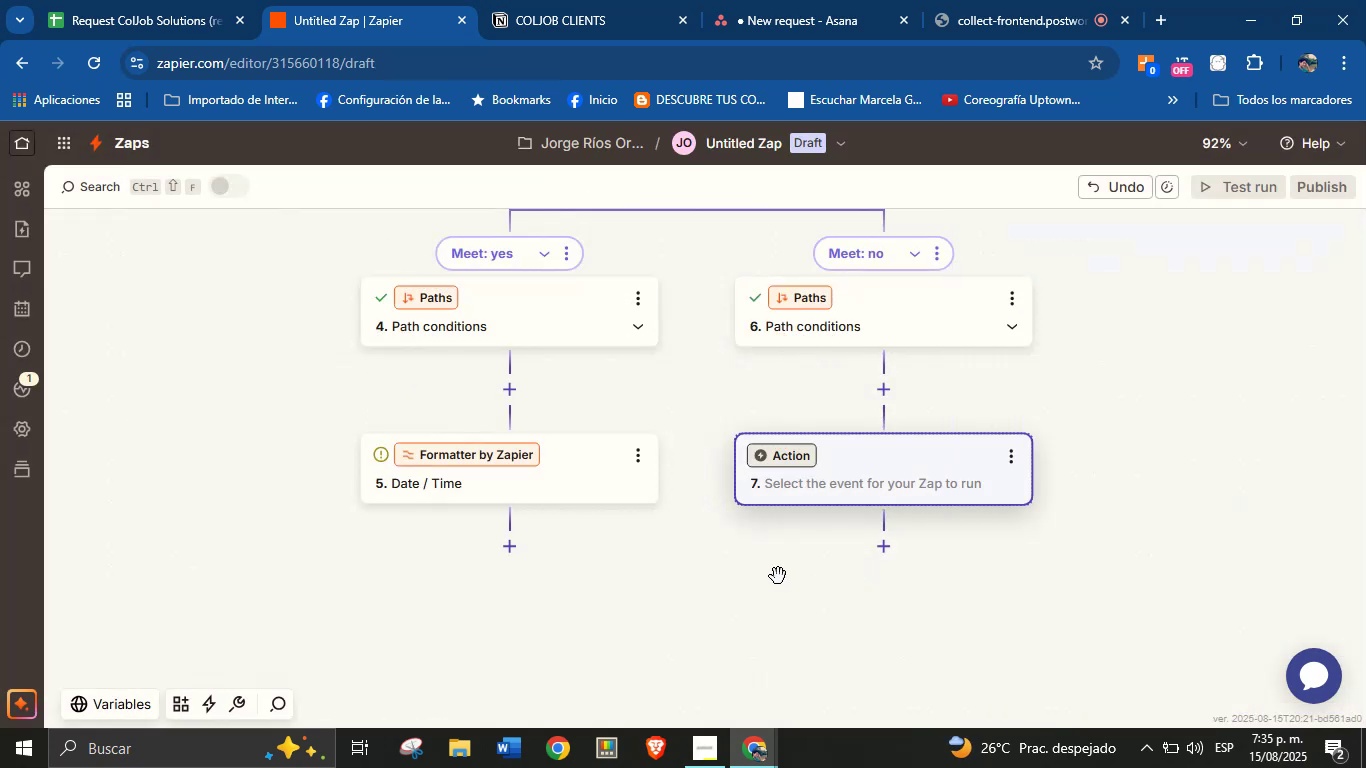 
left_click_drag(start_coordinate=[777, 575], to_coordinate=[763, 572])
 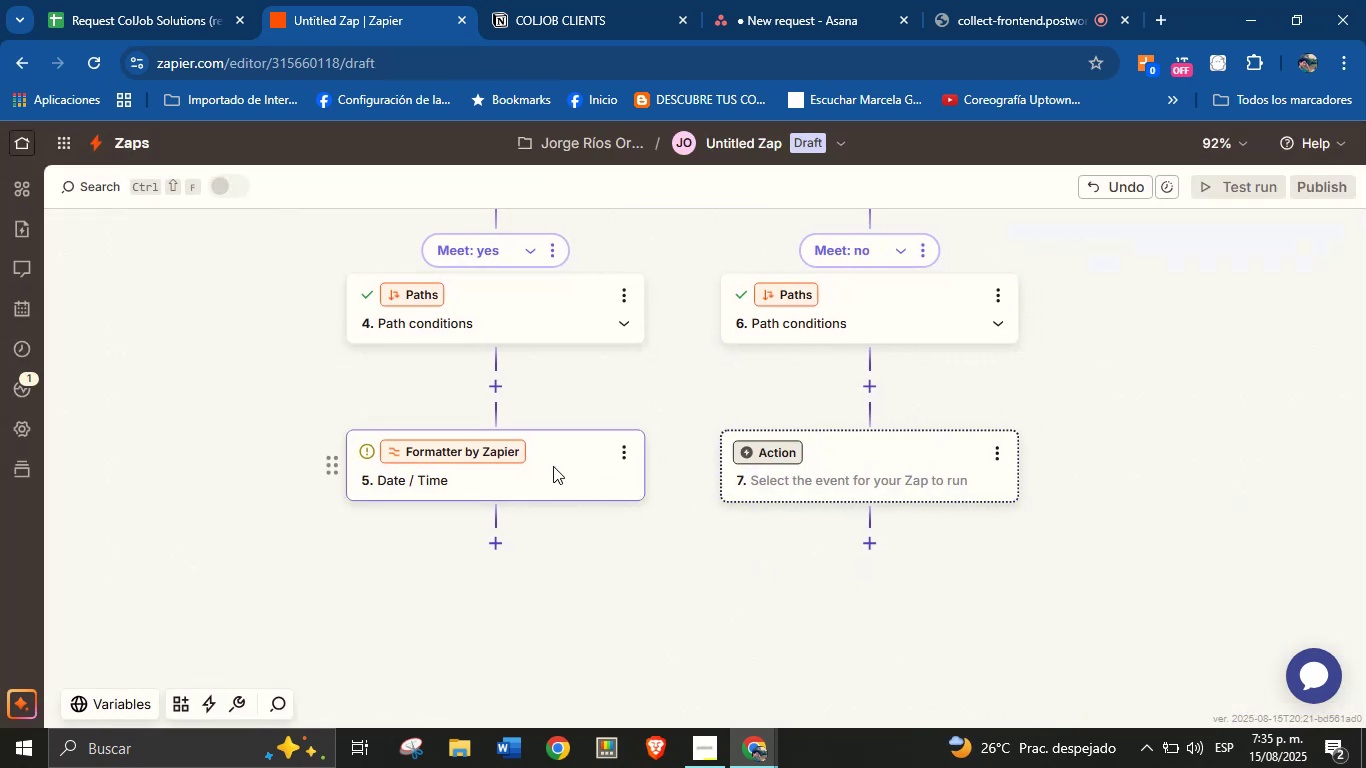 
left_click([553, 466])
 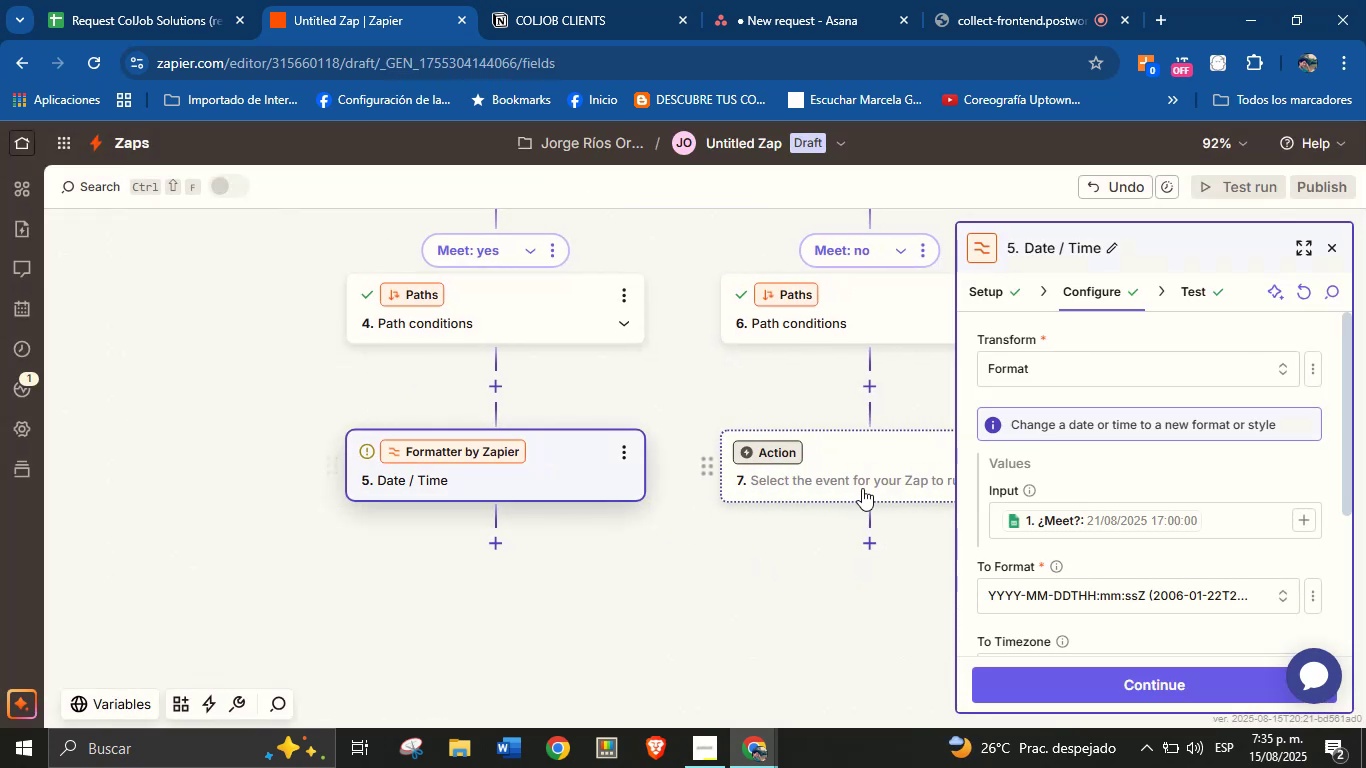 
scroll: coordinate [1084, 462], scroll_direction: down, amount: 5.0
 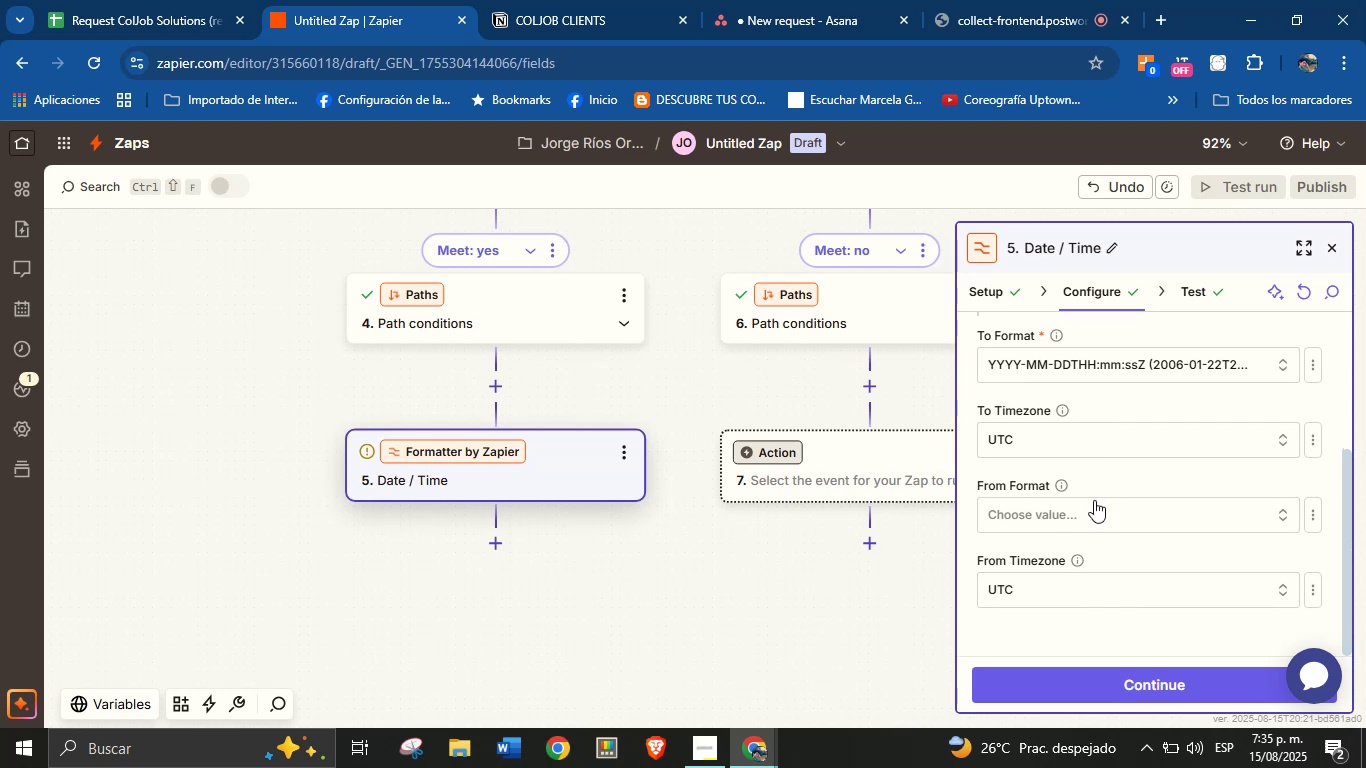 
scroll: coordinate [1094, 500], scroll_direction: none, amount: 0.0
 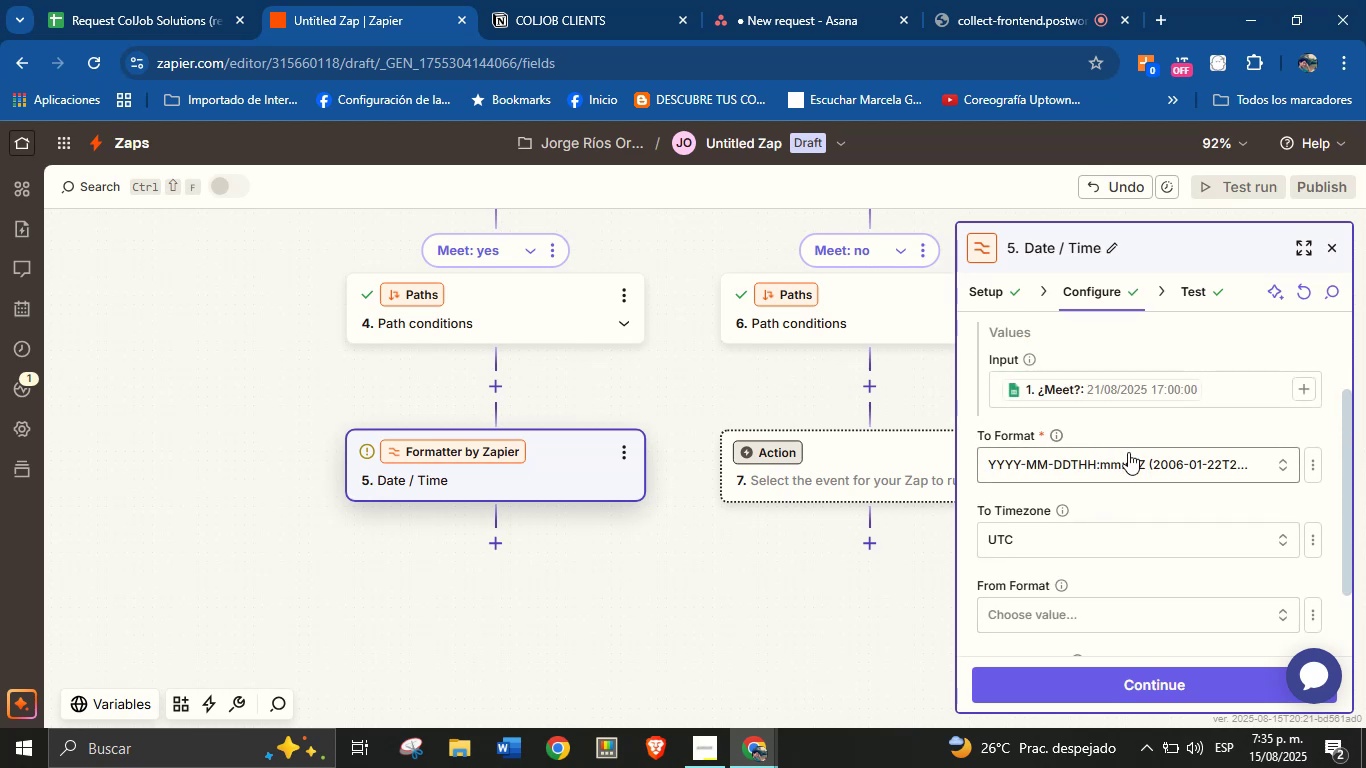 
scroll: coordinate [1128, 454], scroll_direction: up, amount: 1.0
 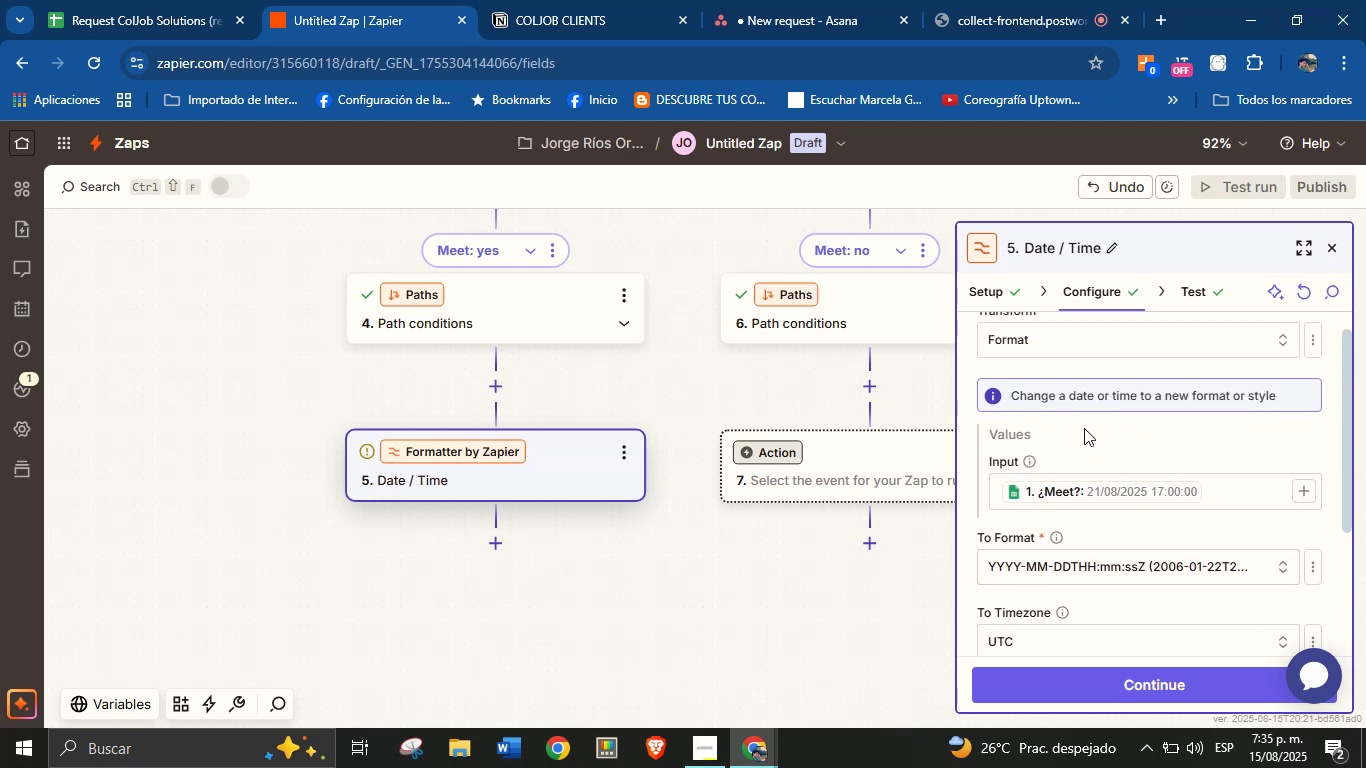 
wait(9.5)
 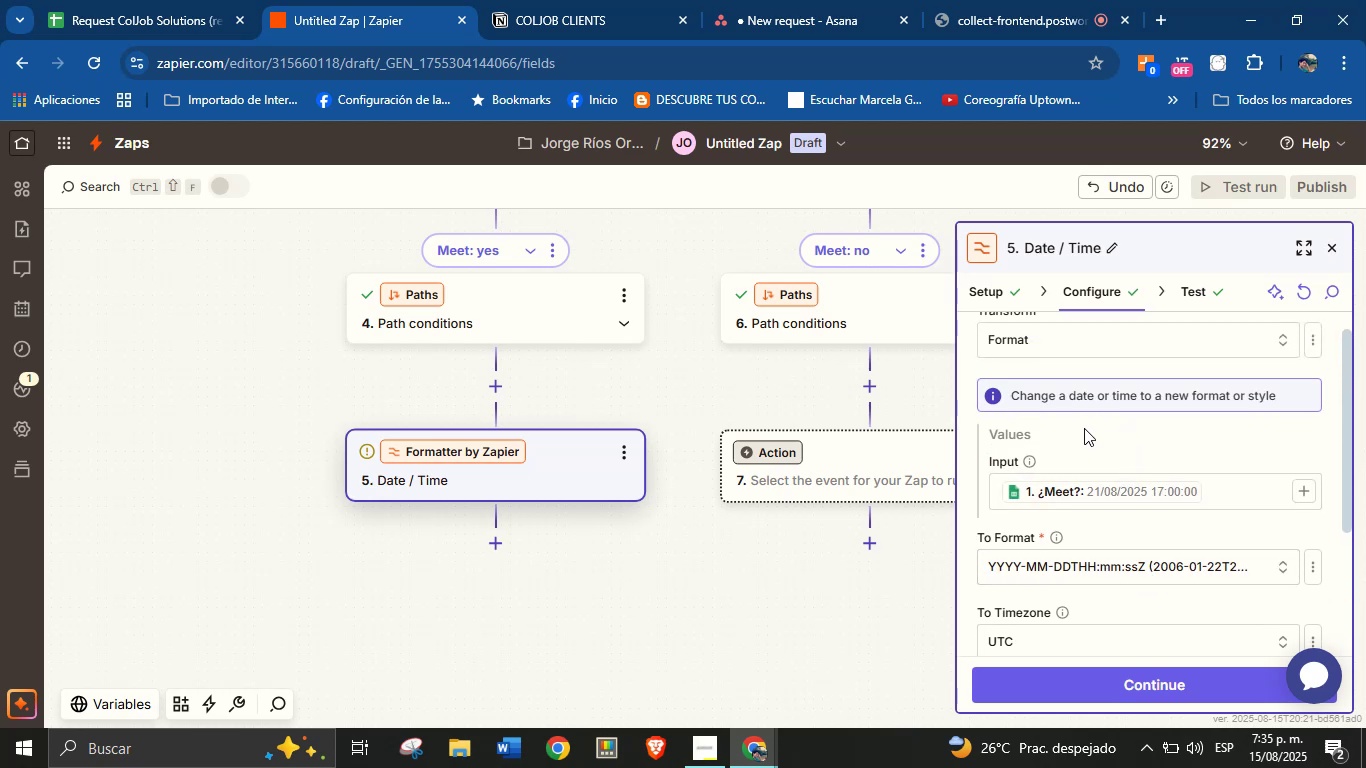 
left_click([1163, 678])
 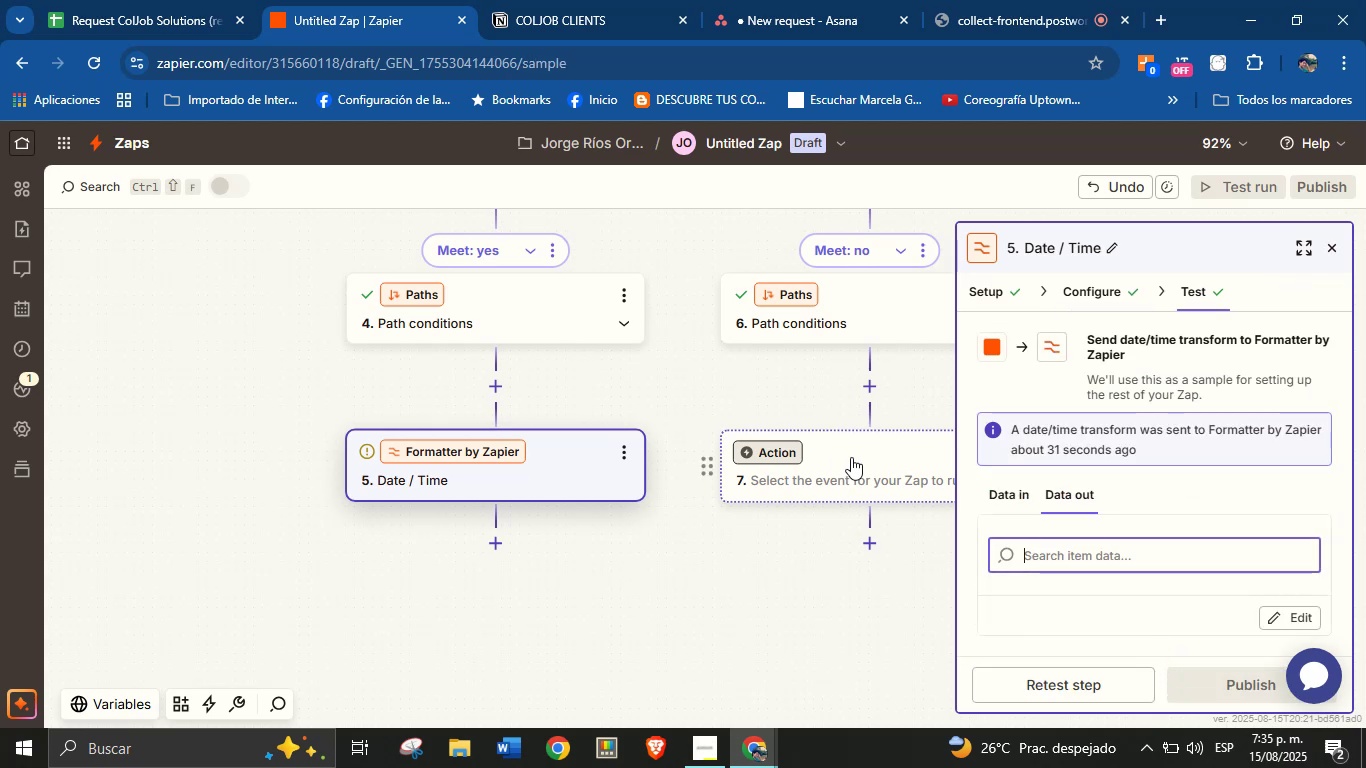 
left_click([851, 457])
 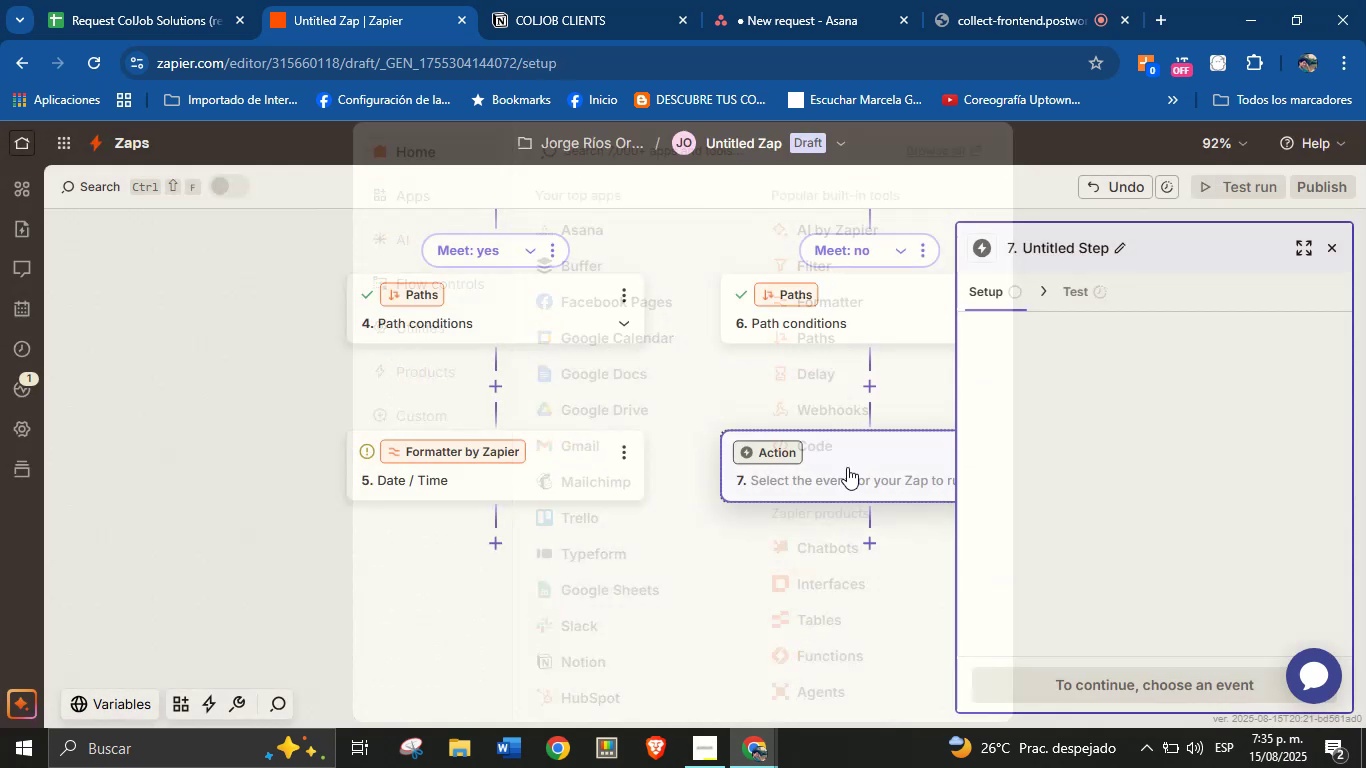 
wait(5.34)
 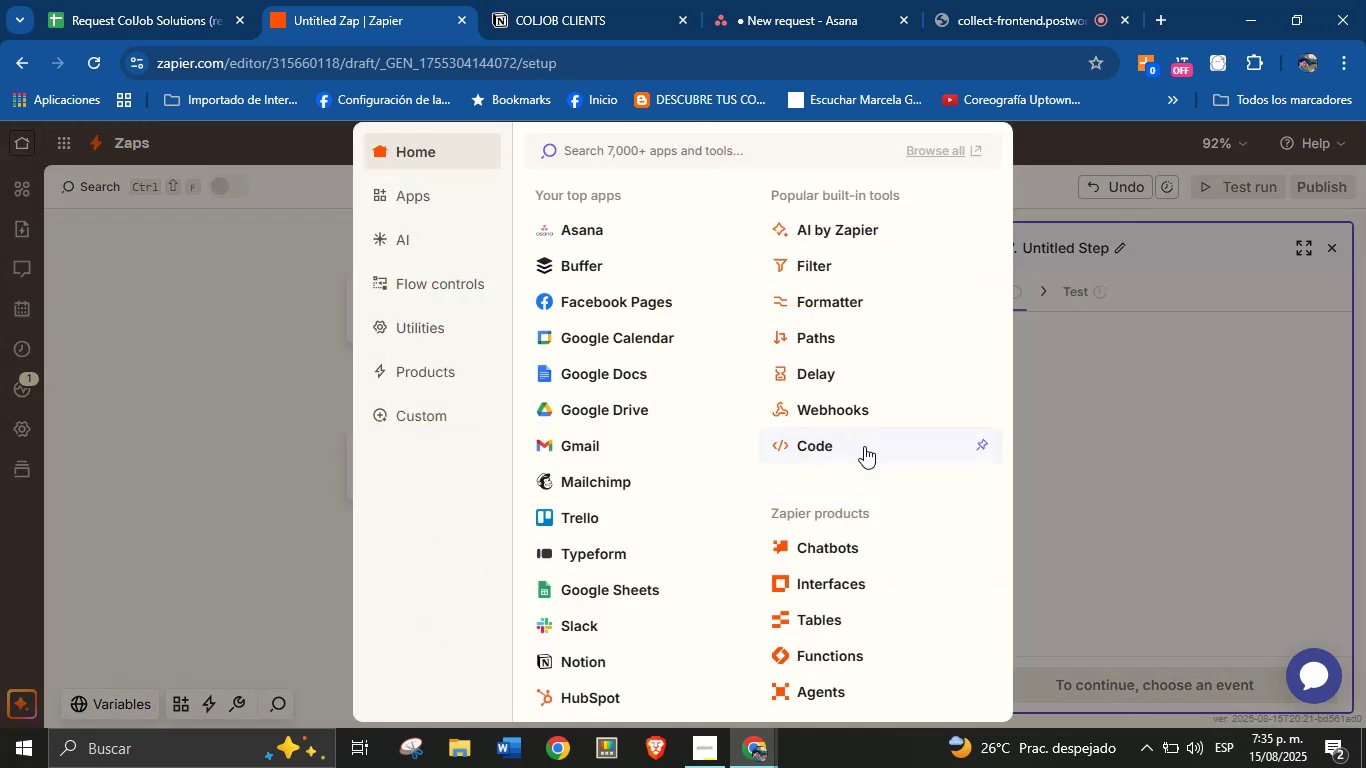 
left_click([781, 445])
 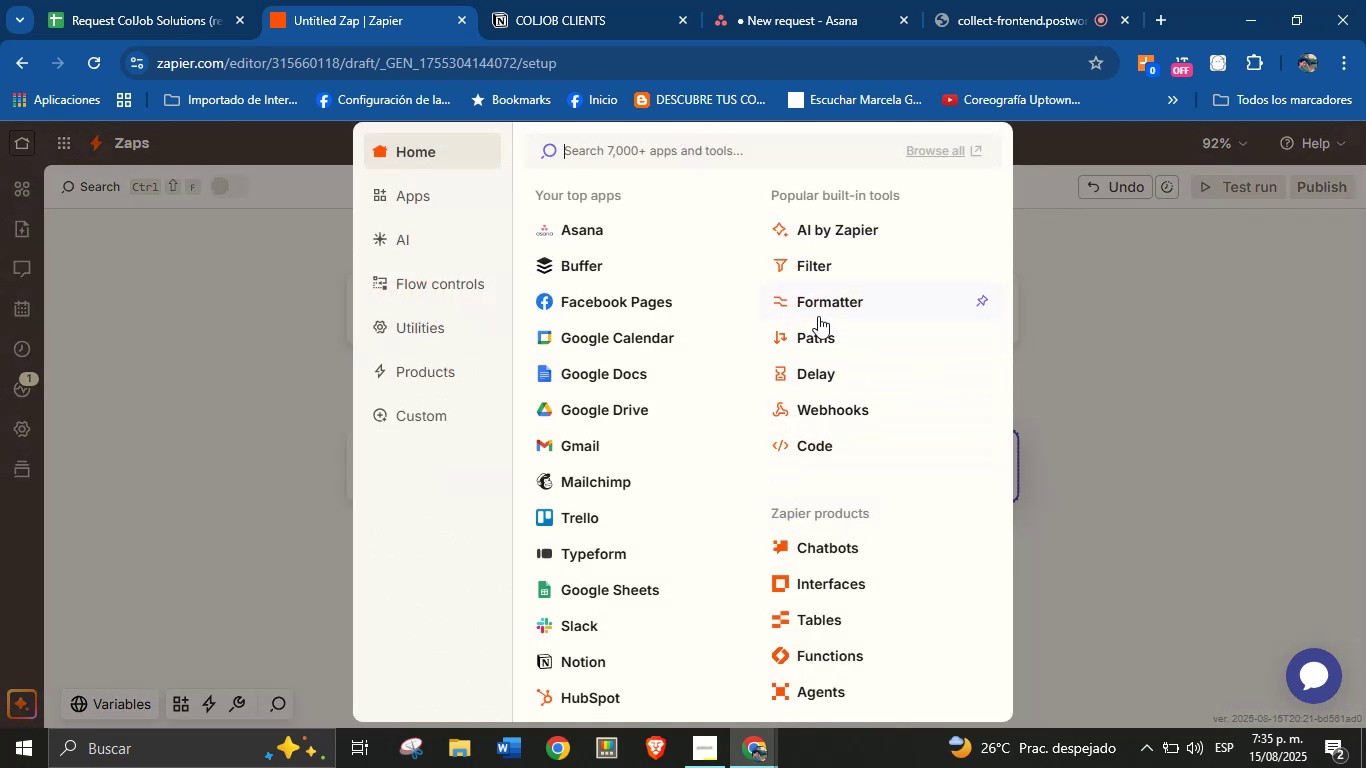 
left_click([824, 306])
 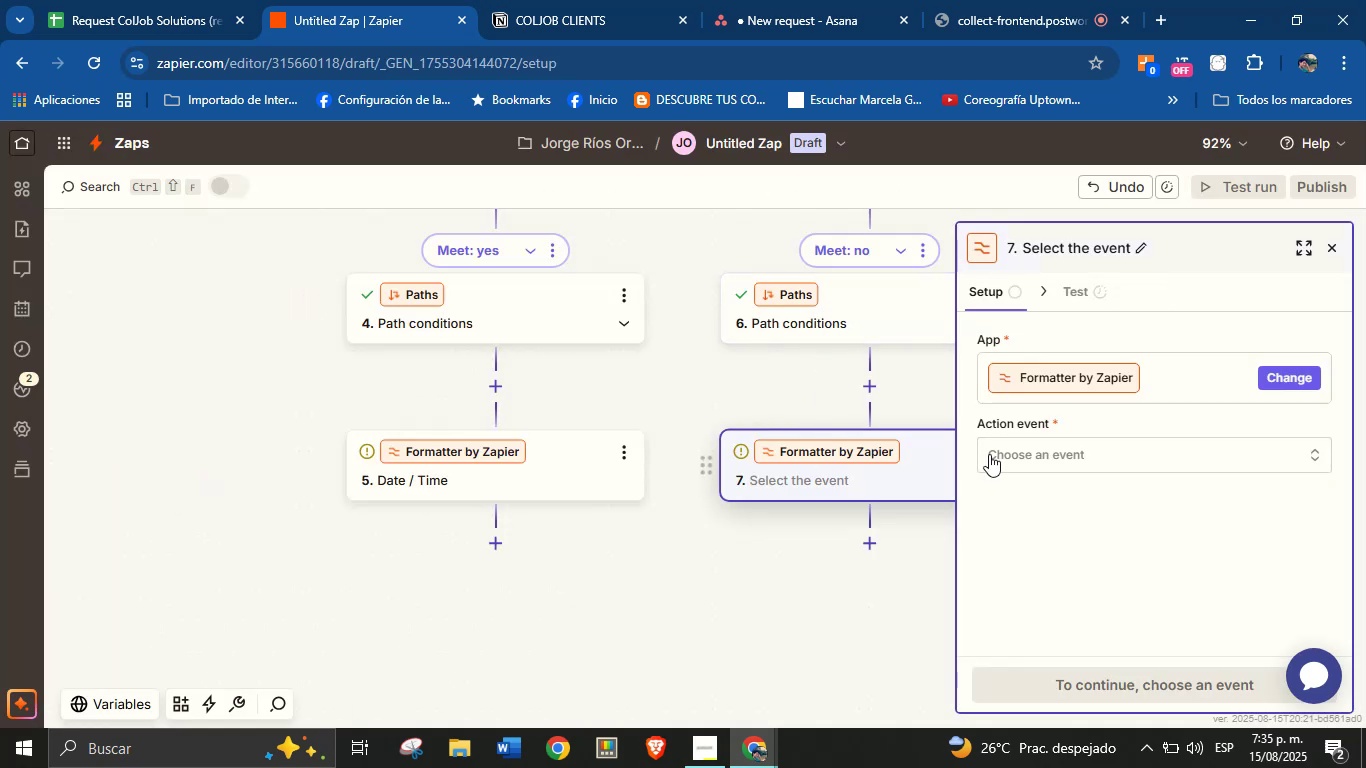 
left_click([991, 454])
 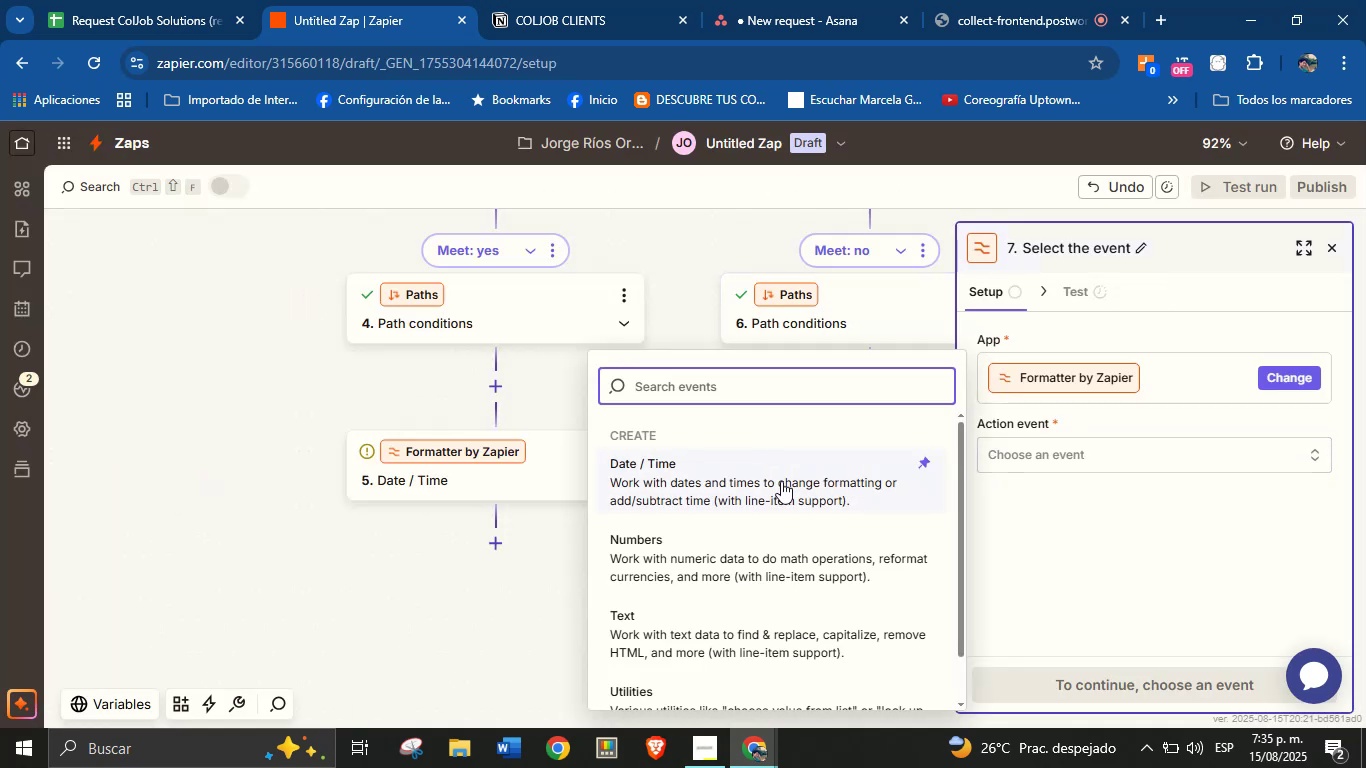 
left_click([781, 481])
 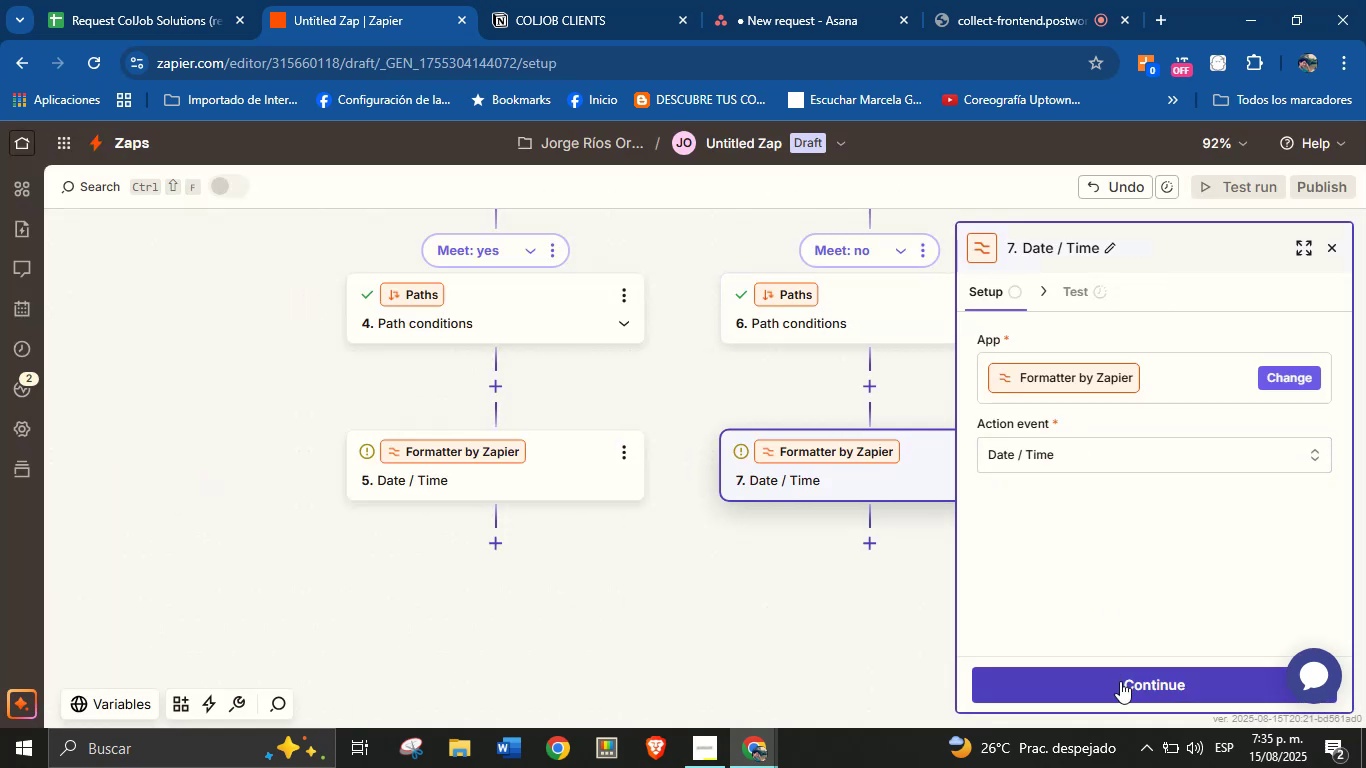 
left_click([1120, 681])
 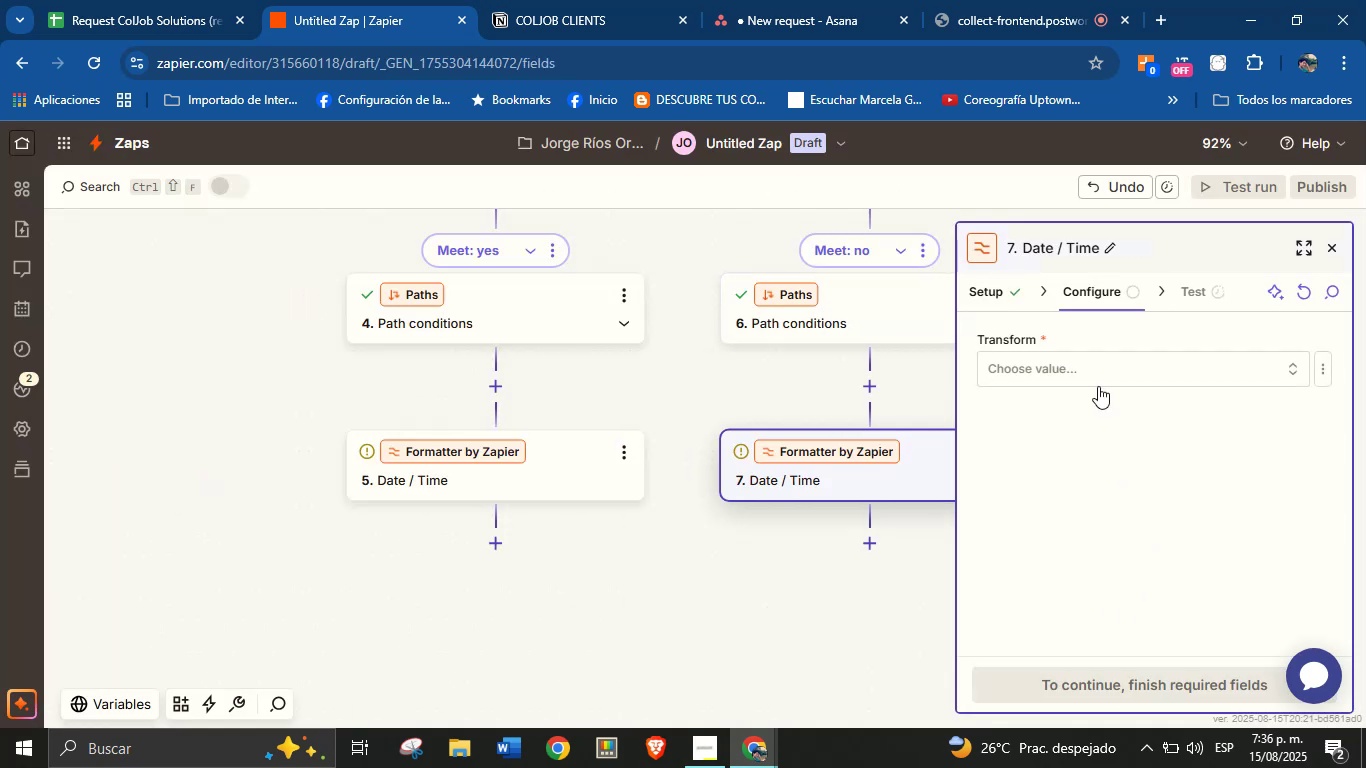 
left_click([1094, 374])
 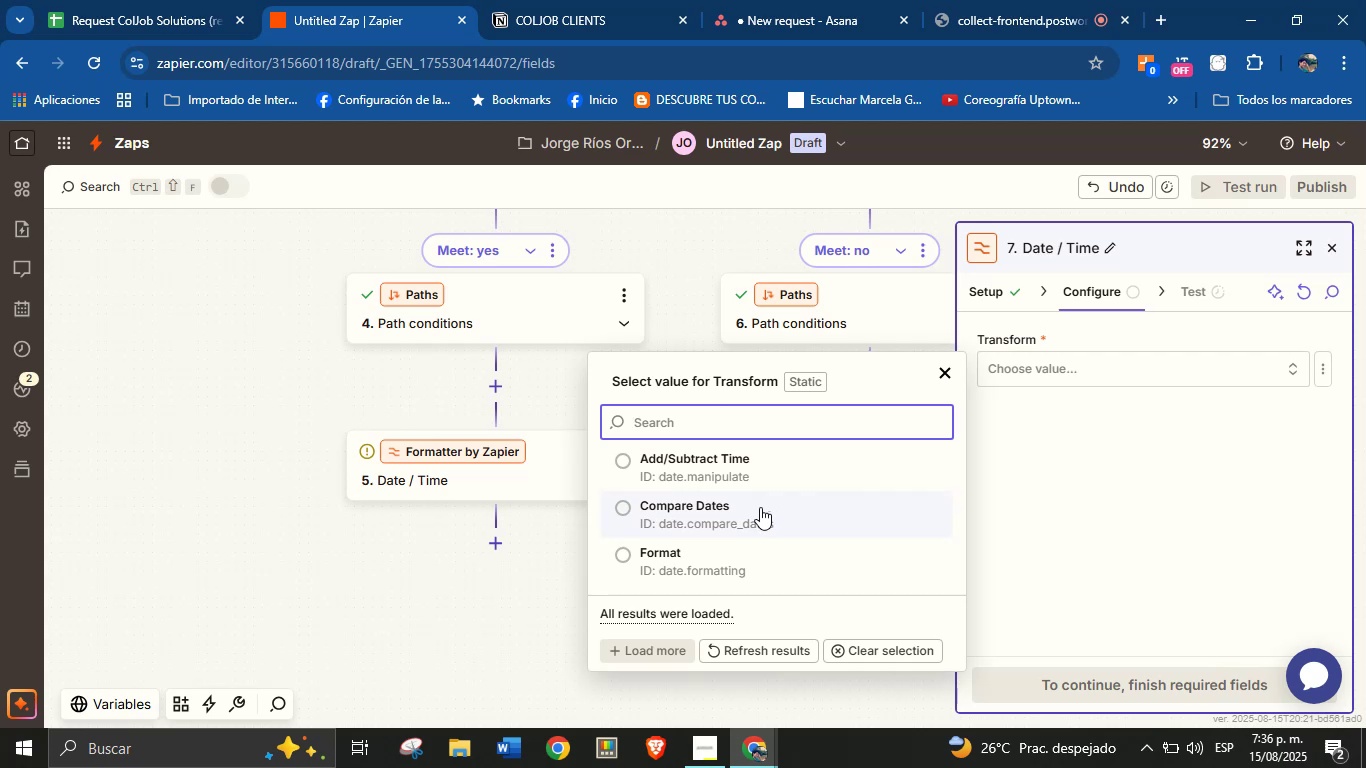 
left_click([744, 461])
 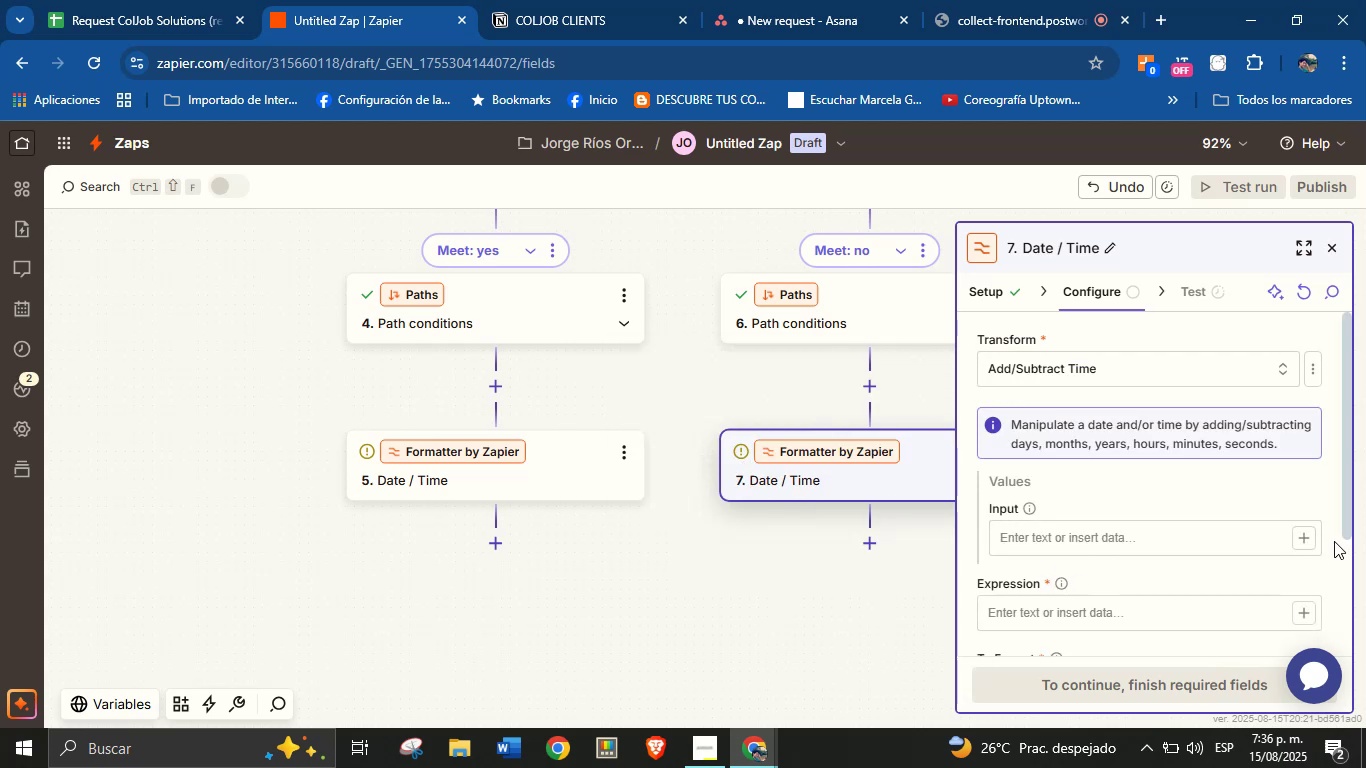 
left_click([1304, 538])
 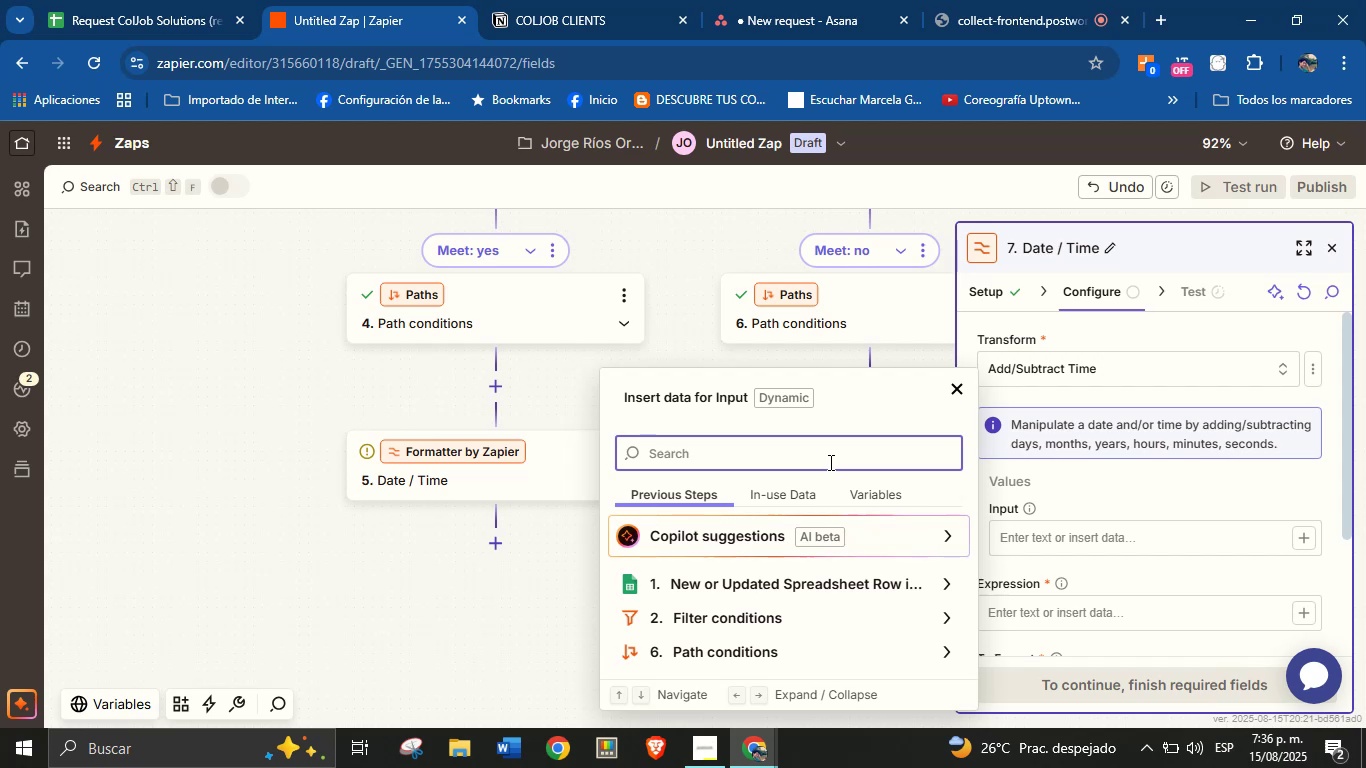 
wait(11.12)
 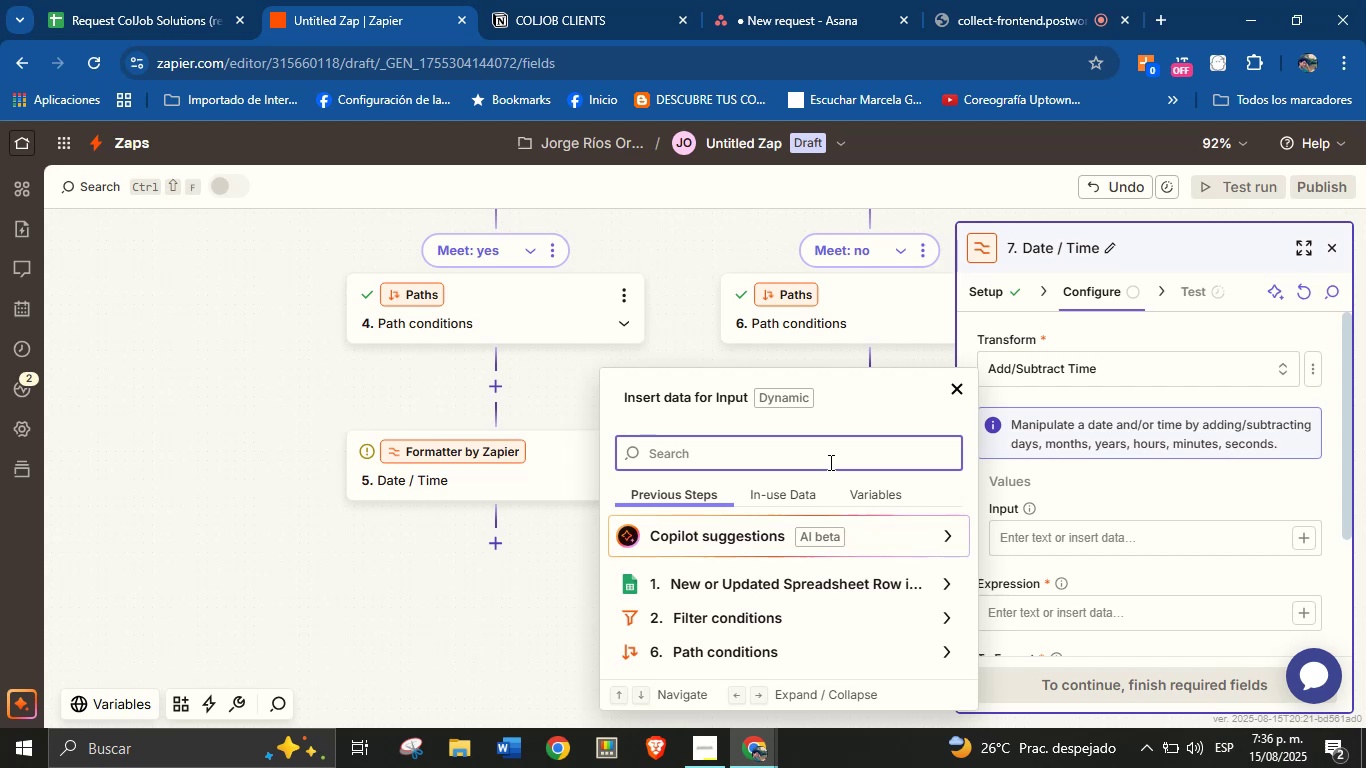 
type(meet)
 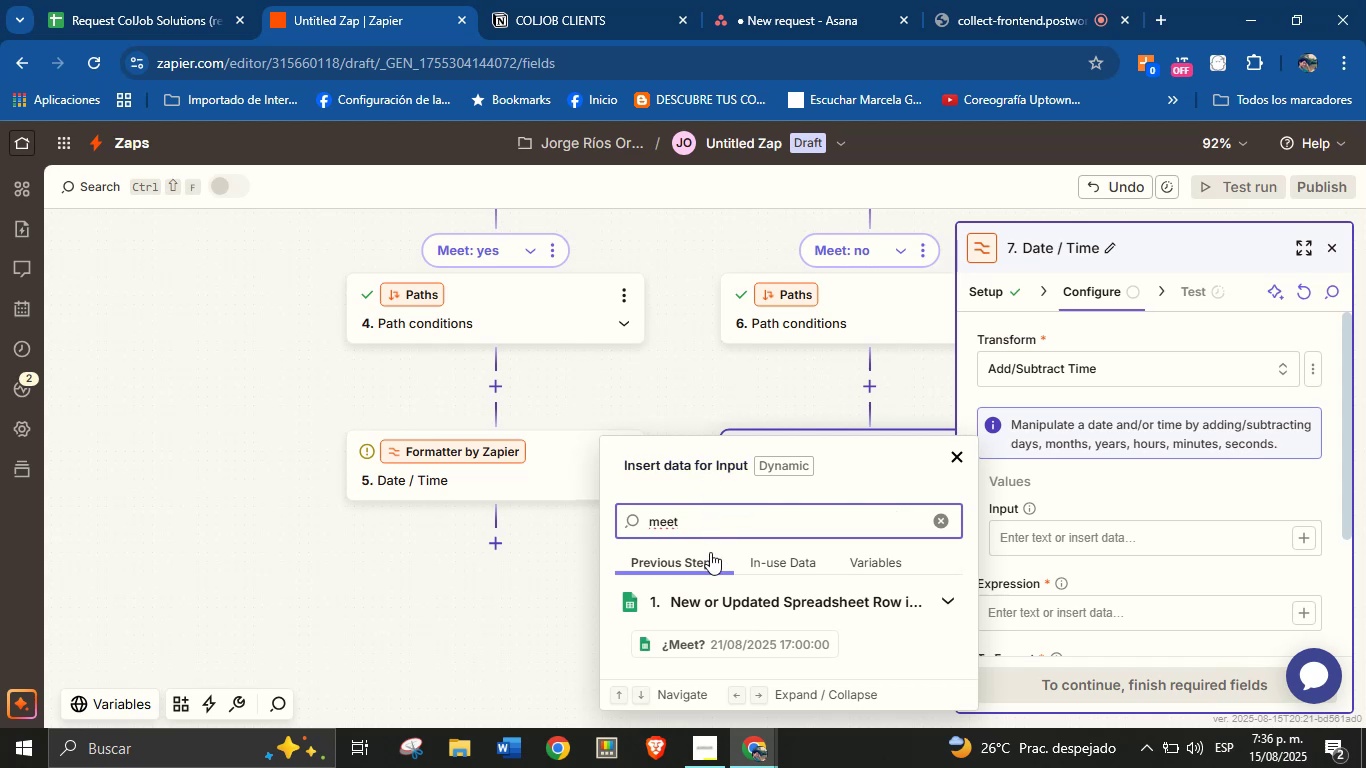 
wait(12.07)
 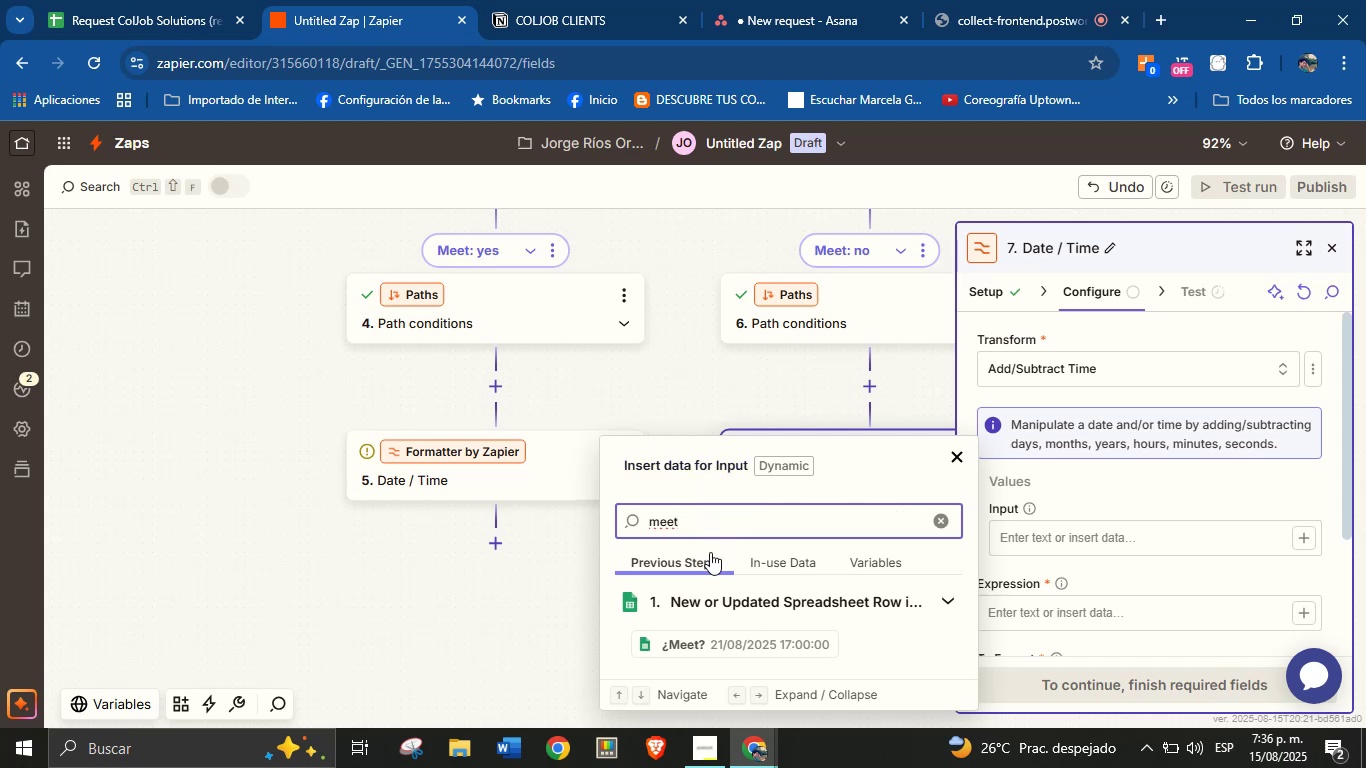 
left_click([731, 639])
 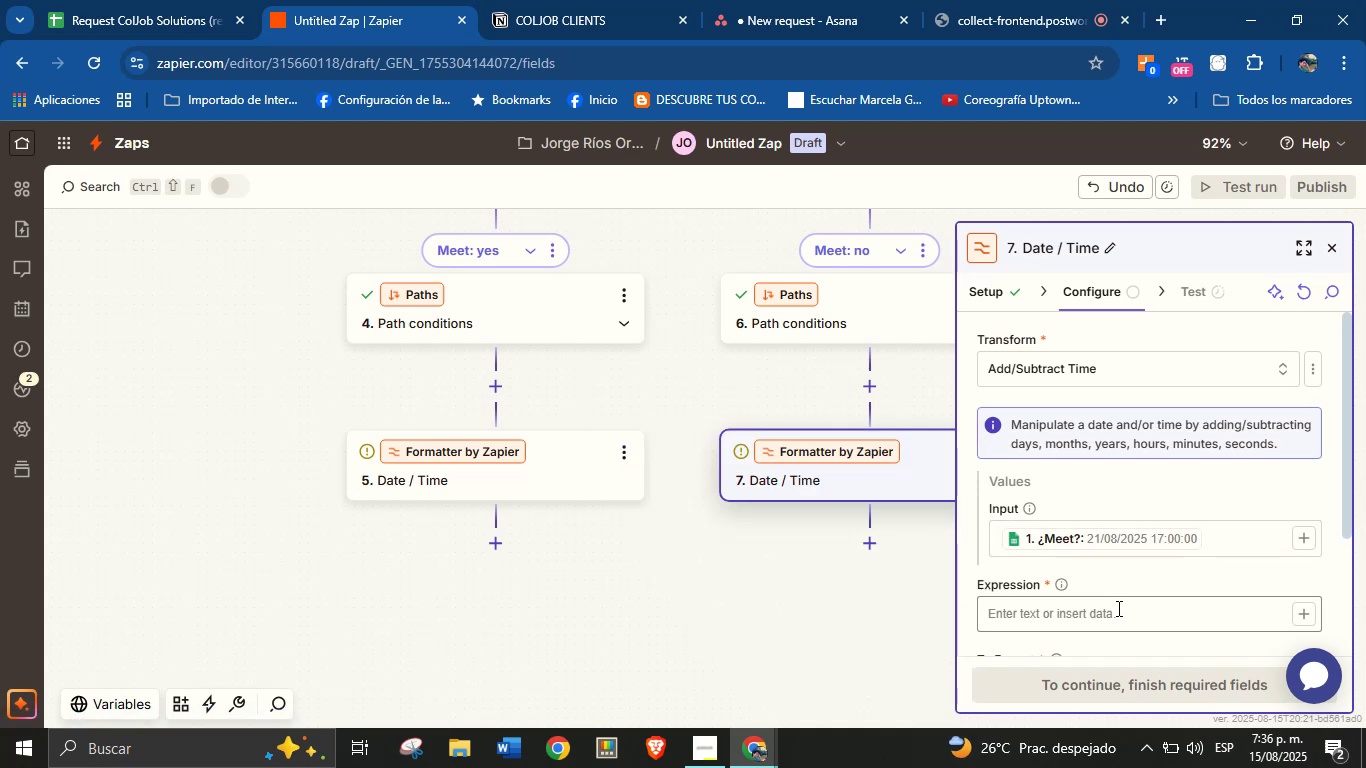 
double_click([1117, 608])
 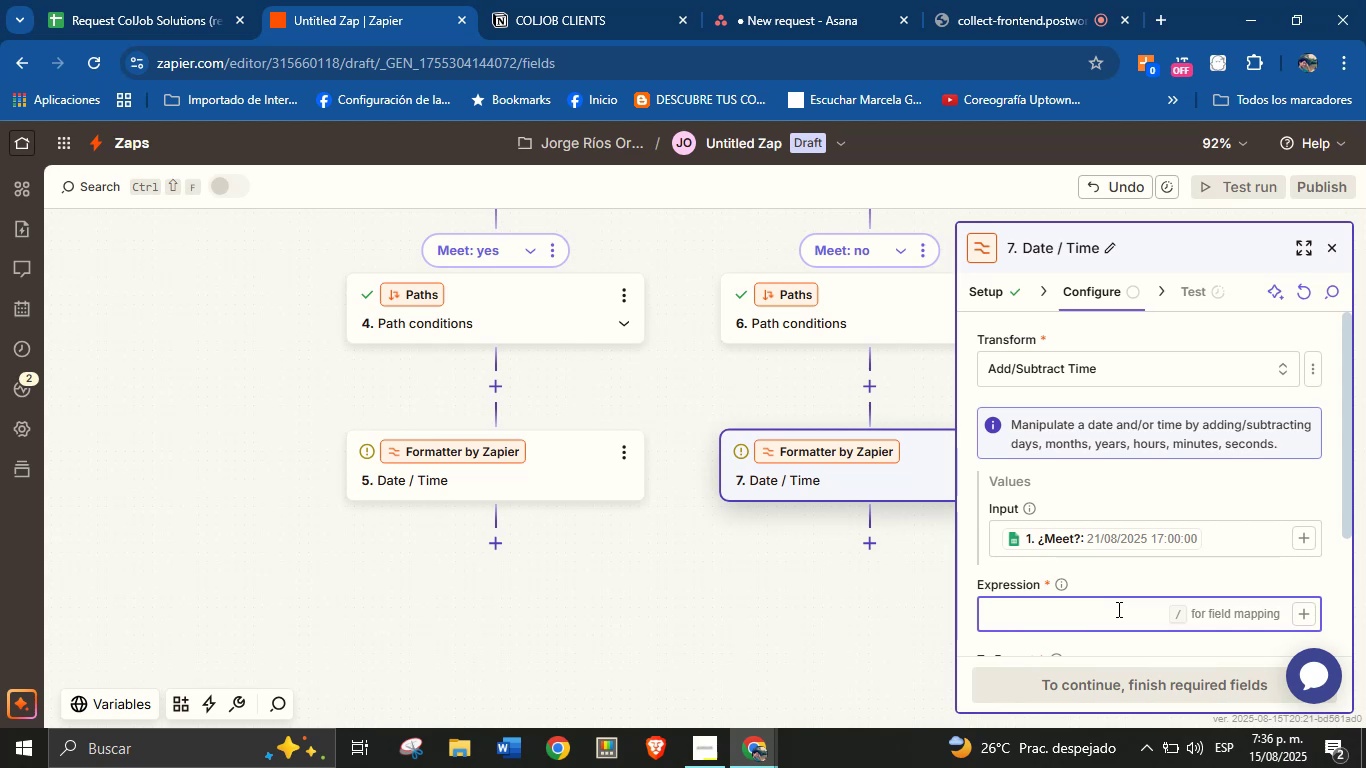 
type(=1 hour )
key(Backspace)
 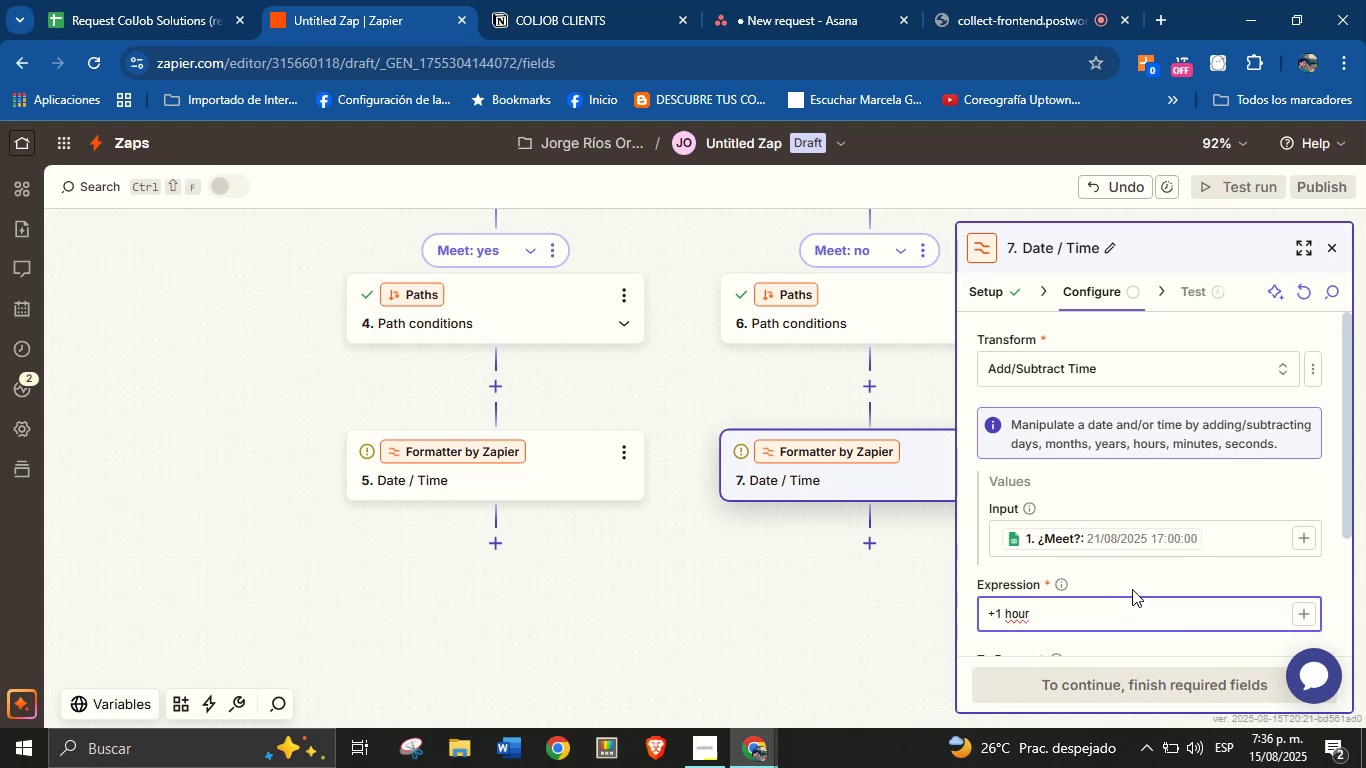 
left_click([1133, 583])
 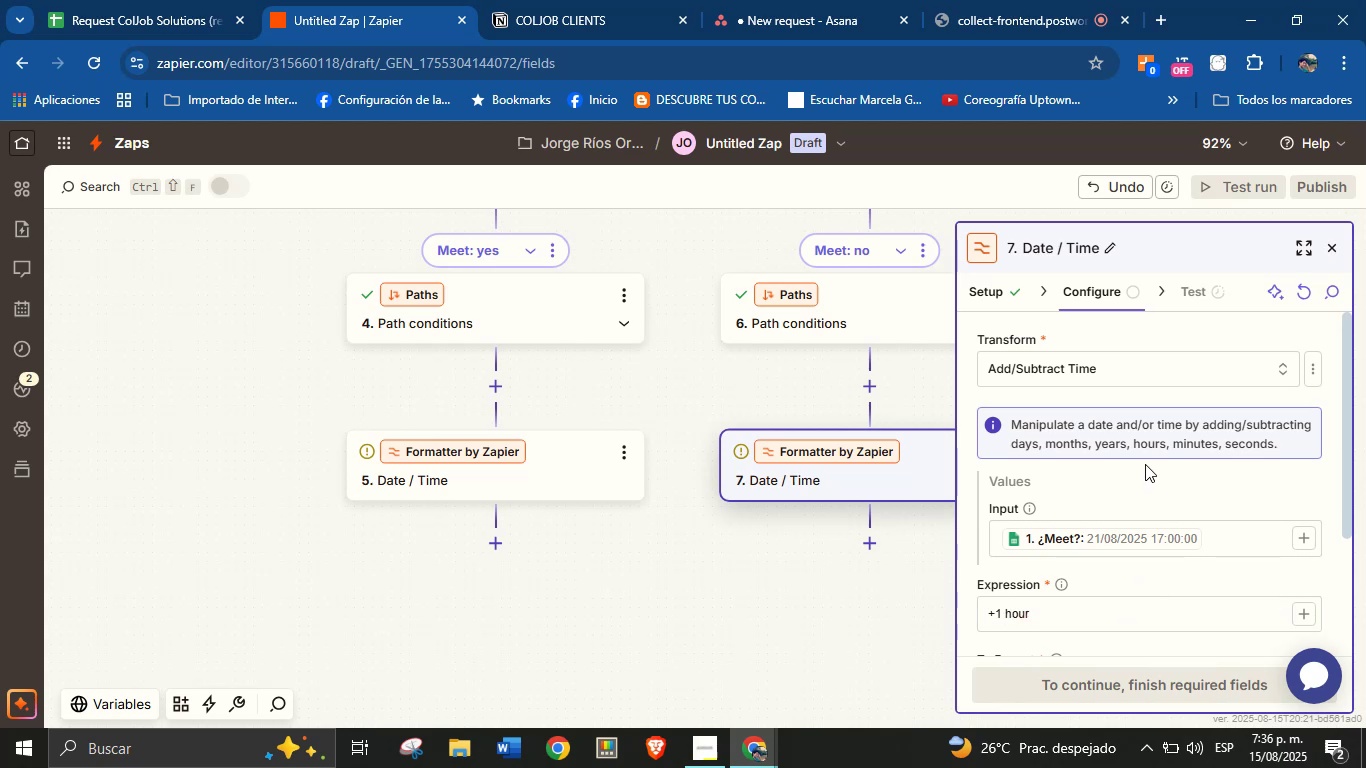 
scroll: coordinate [1145, 464], scroll_direction: down, amount: 1.0
 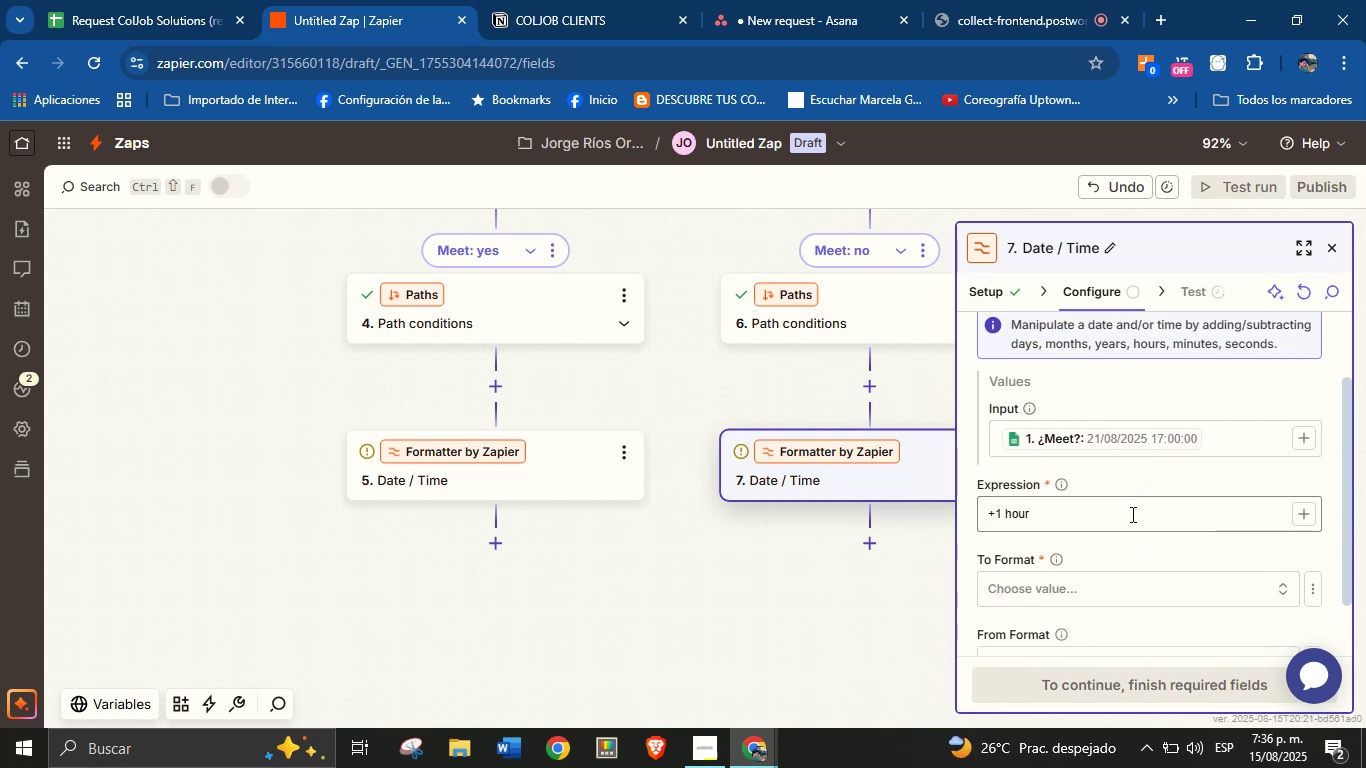 
scroll: coordinate [1131, 526], scroll_direction: none, amount: 0.0
 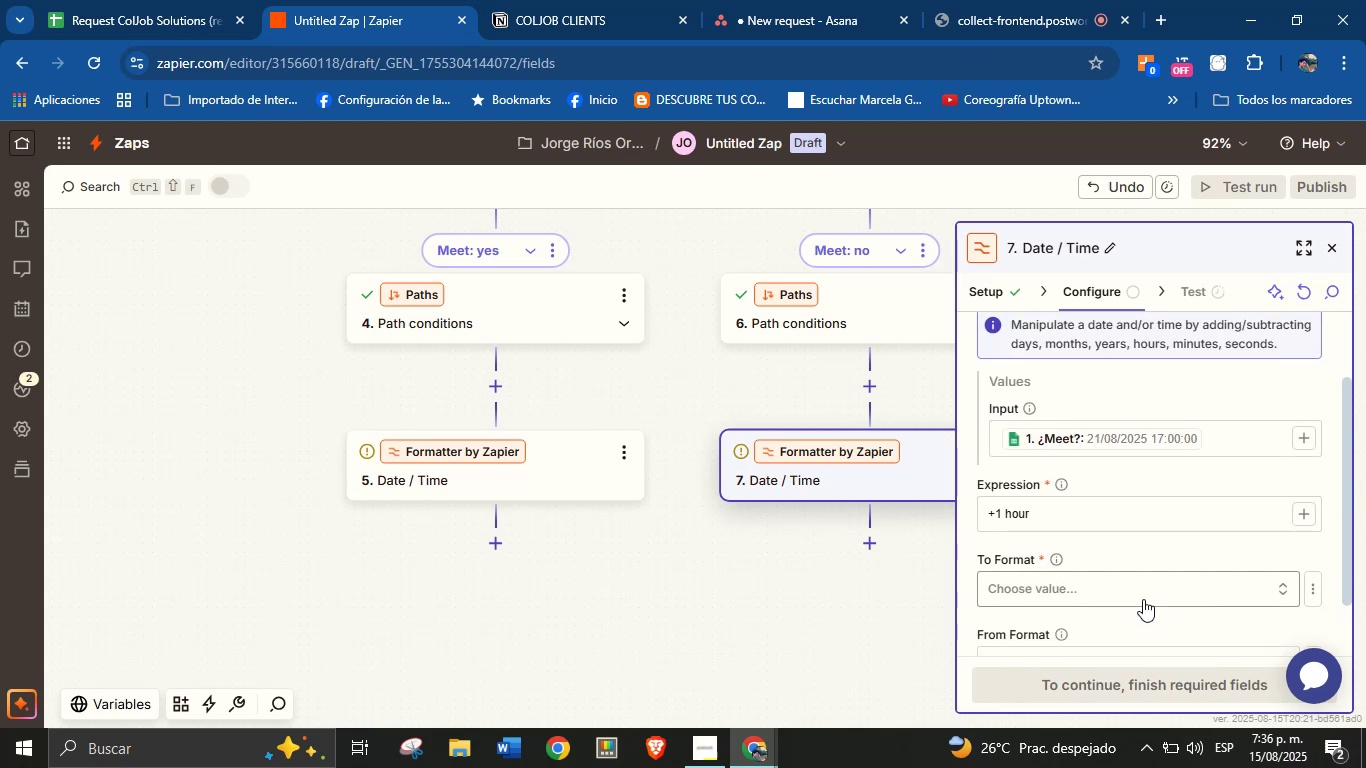 
left_click([1143, 599])
 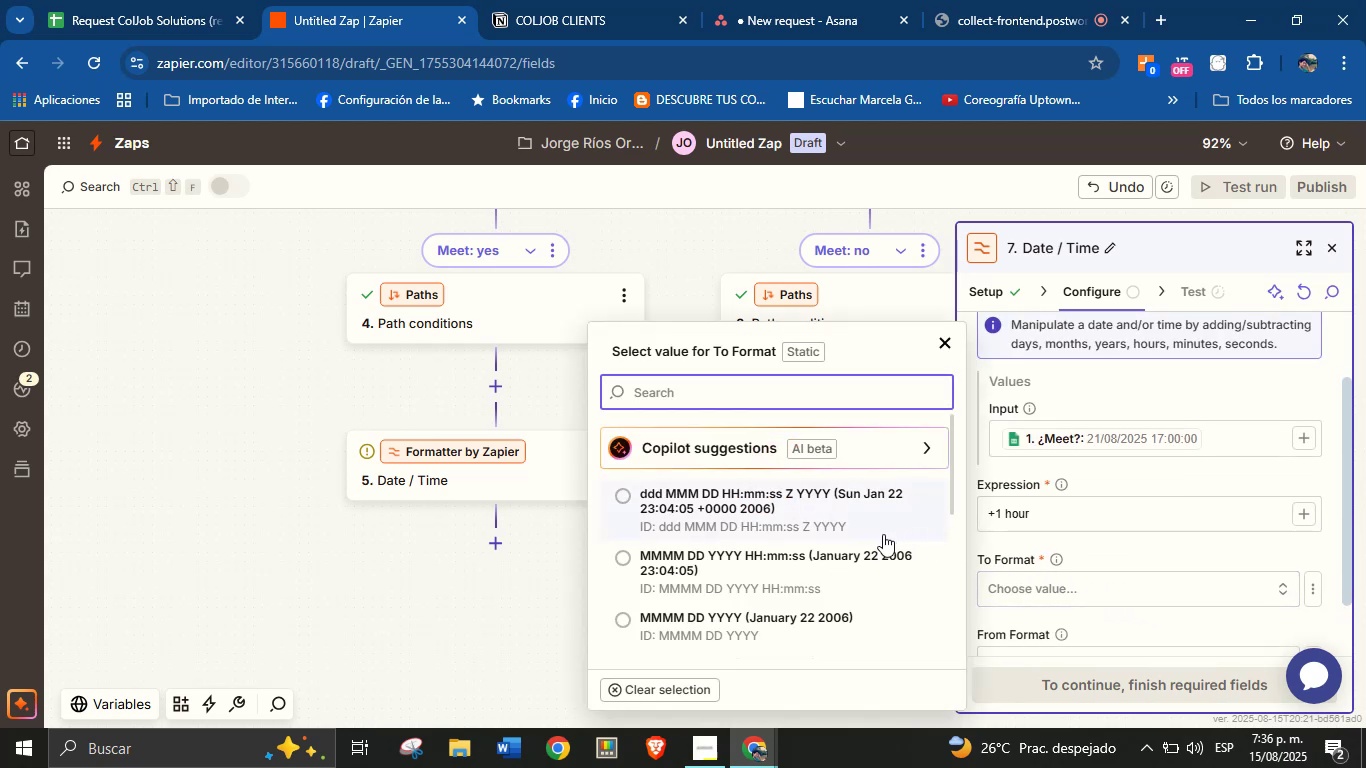 
scroll: coordinate [869, 536], scroll_direction: down, amount: 2.0
 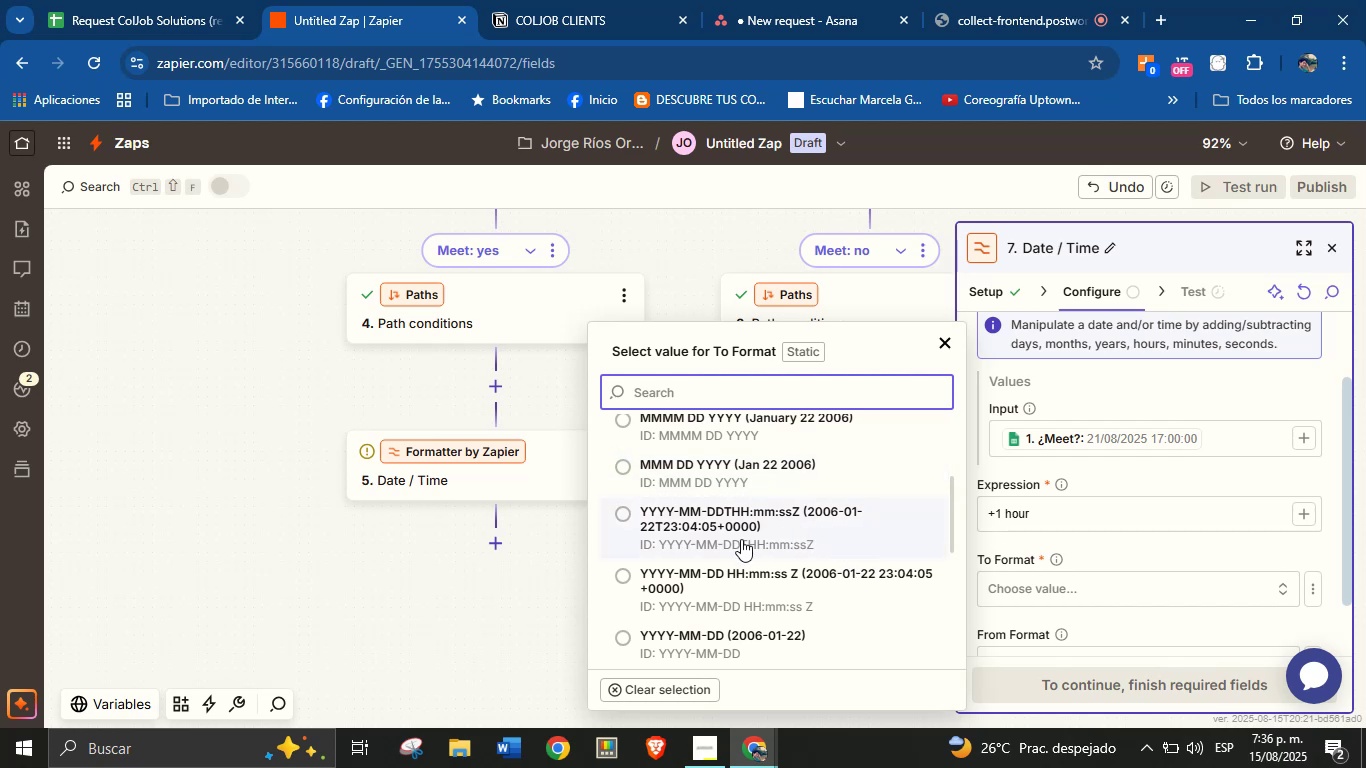 
left_click([747, 520])
 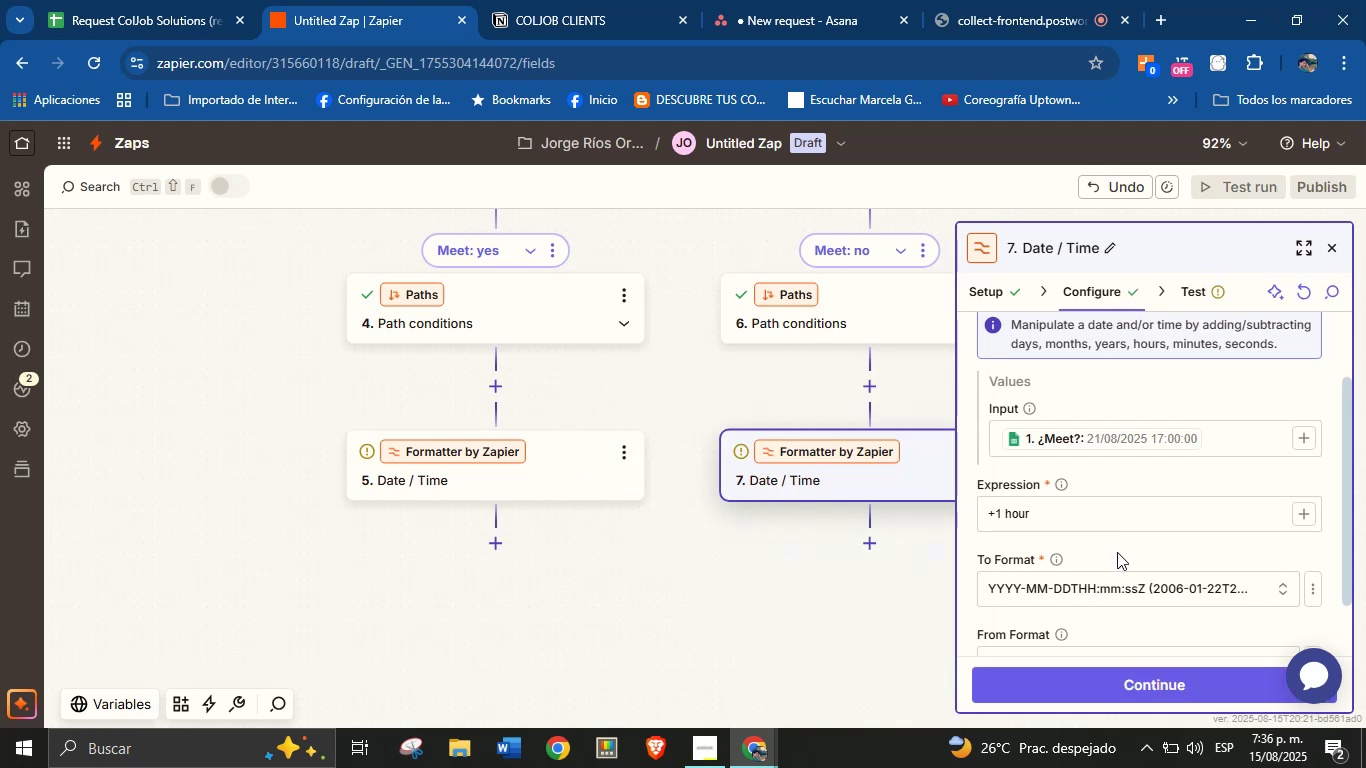 
left_click([1117, 552])
 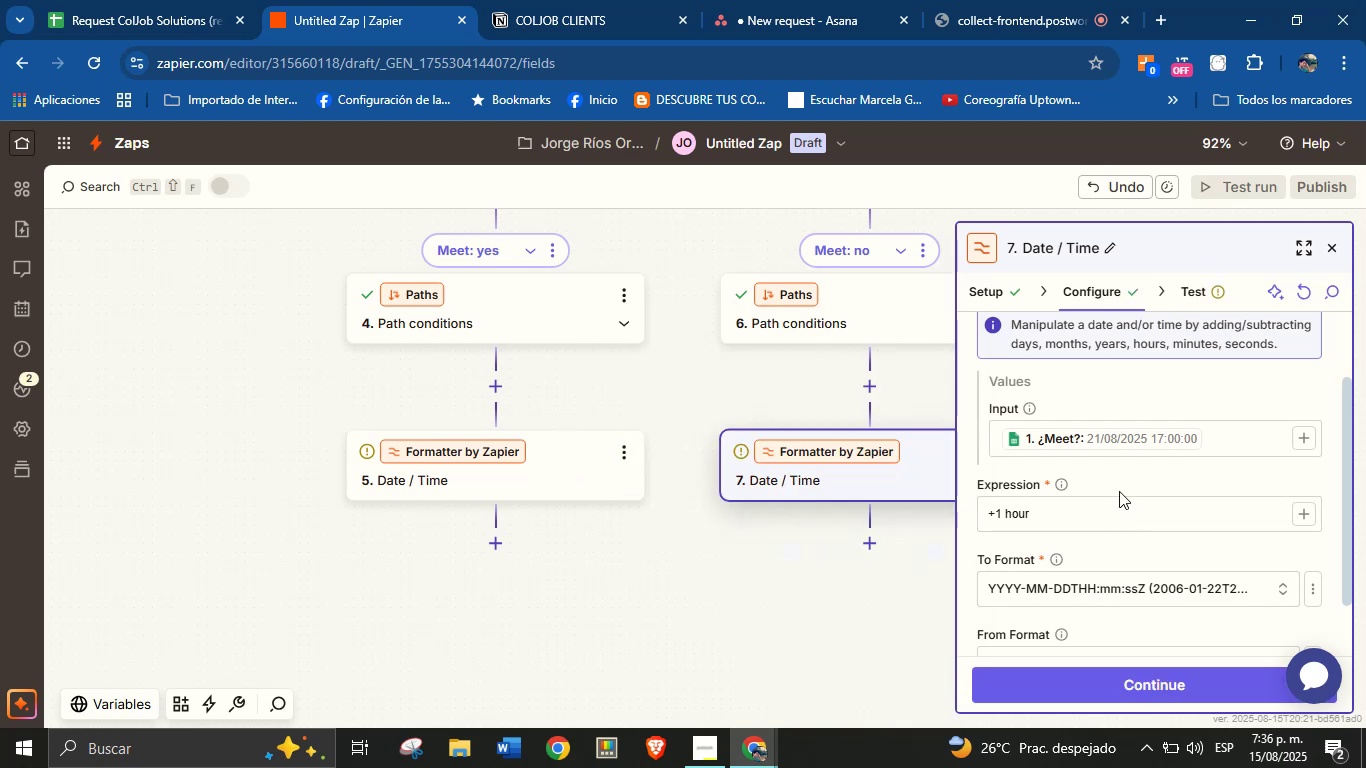 
scroll: coordinate [1123, 522], scroll_direction: down, amount: 5.0
 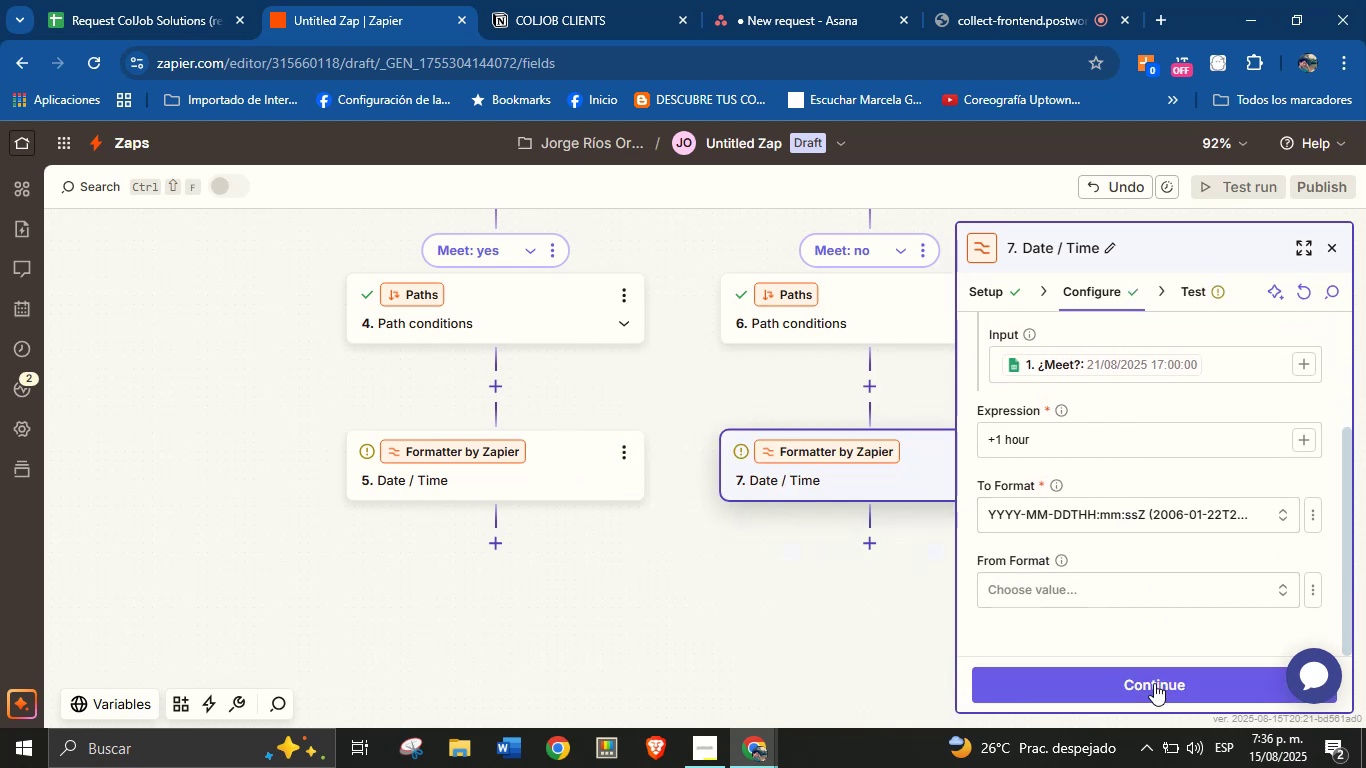 
left_click([1154, 683])
 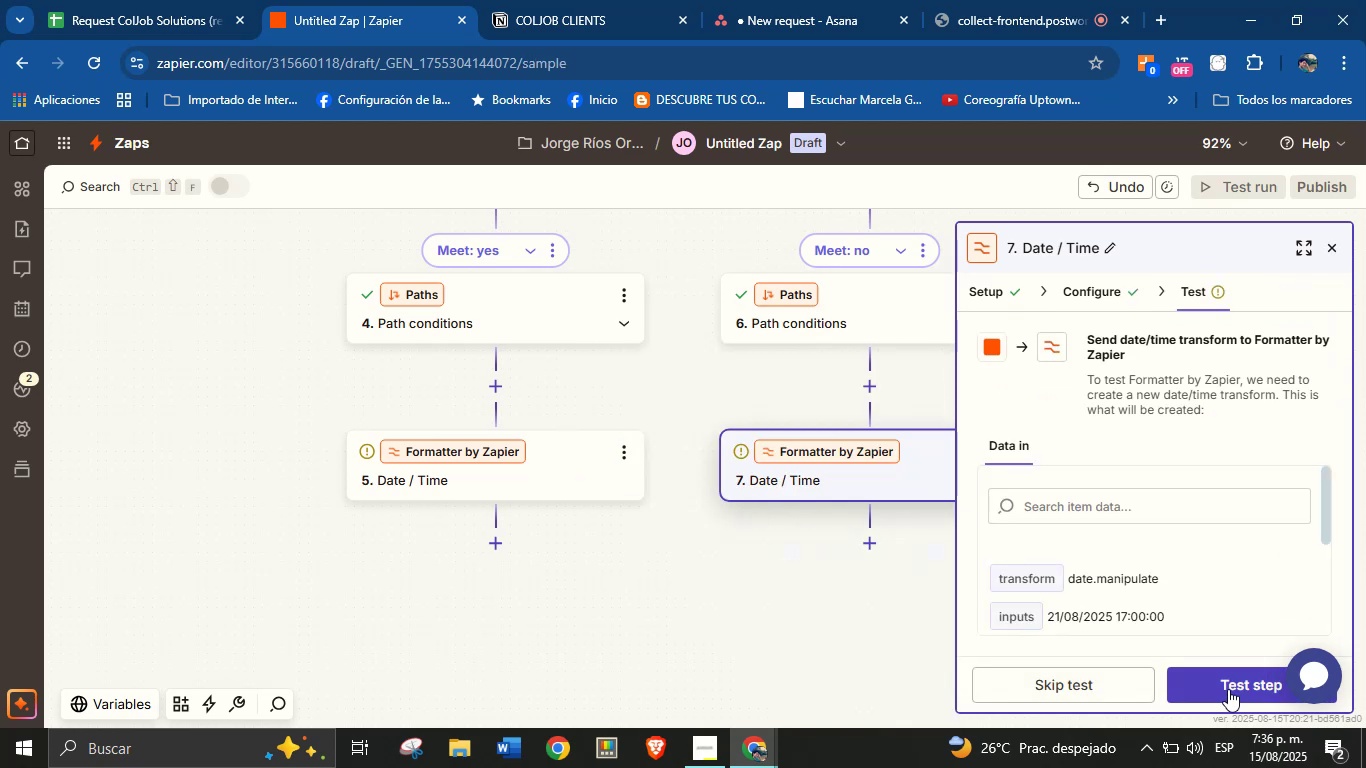 
left_click([1228, 689])
 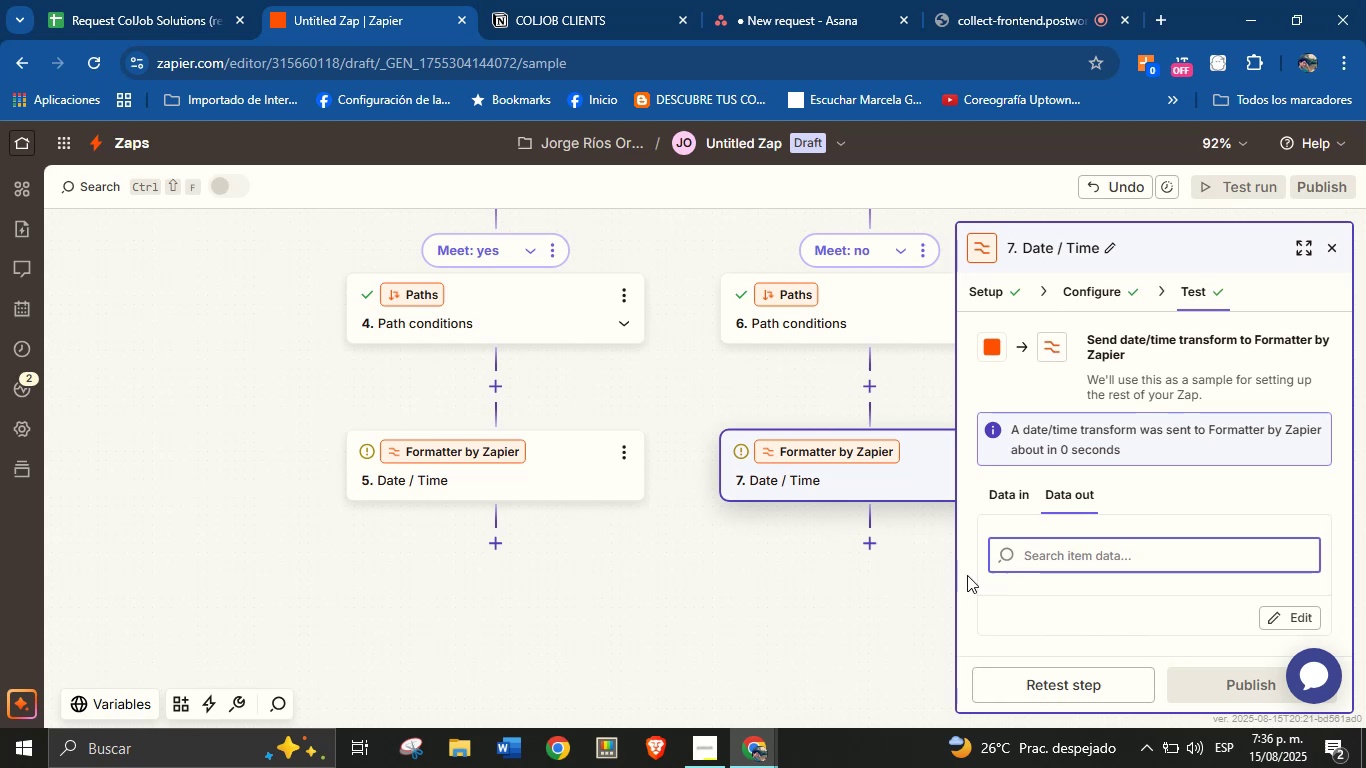 
left_click_drag(start_coordinate=[854, 608], to_coordinate=[761, 537])
 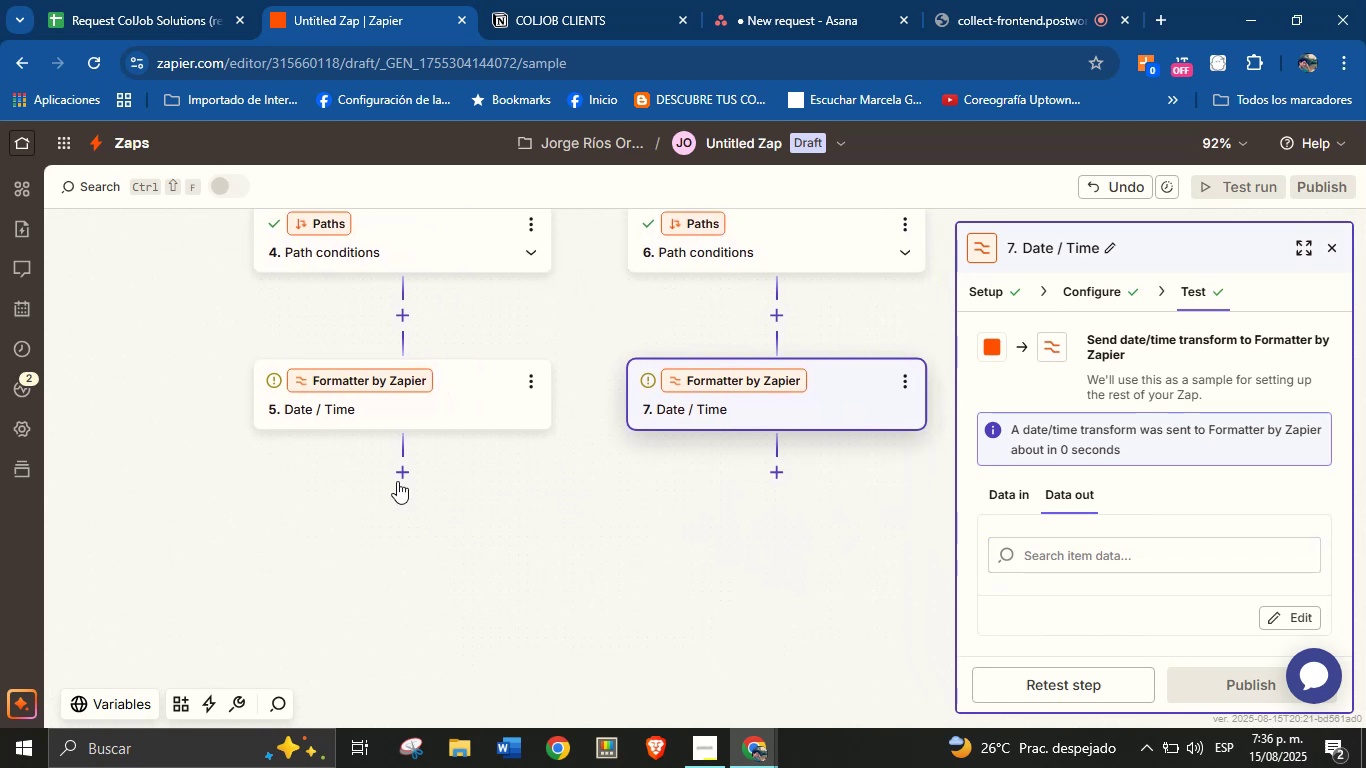 
left_click([397, 477])
 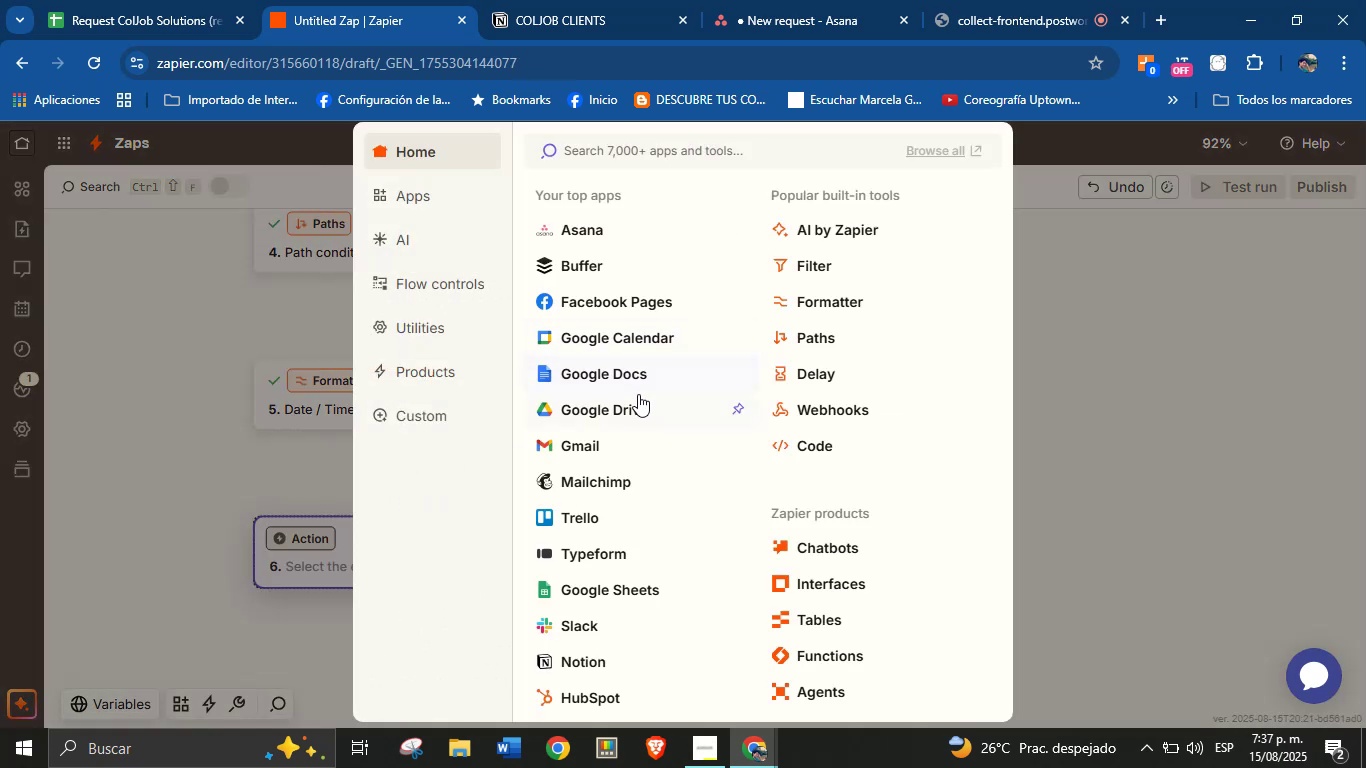 
wait(10.23)
 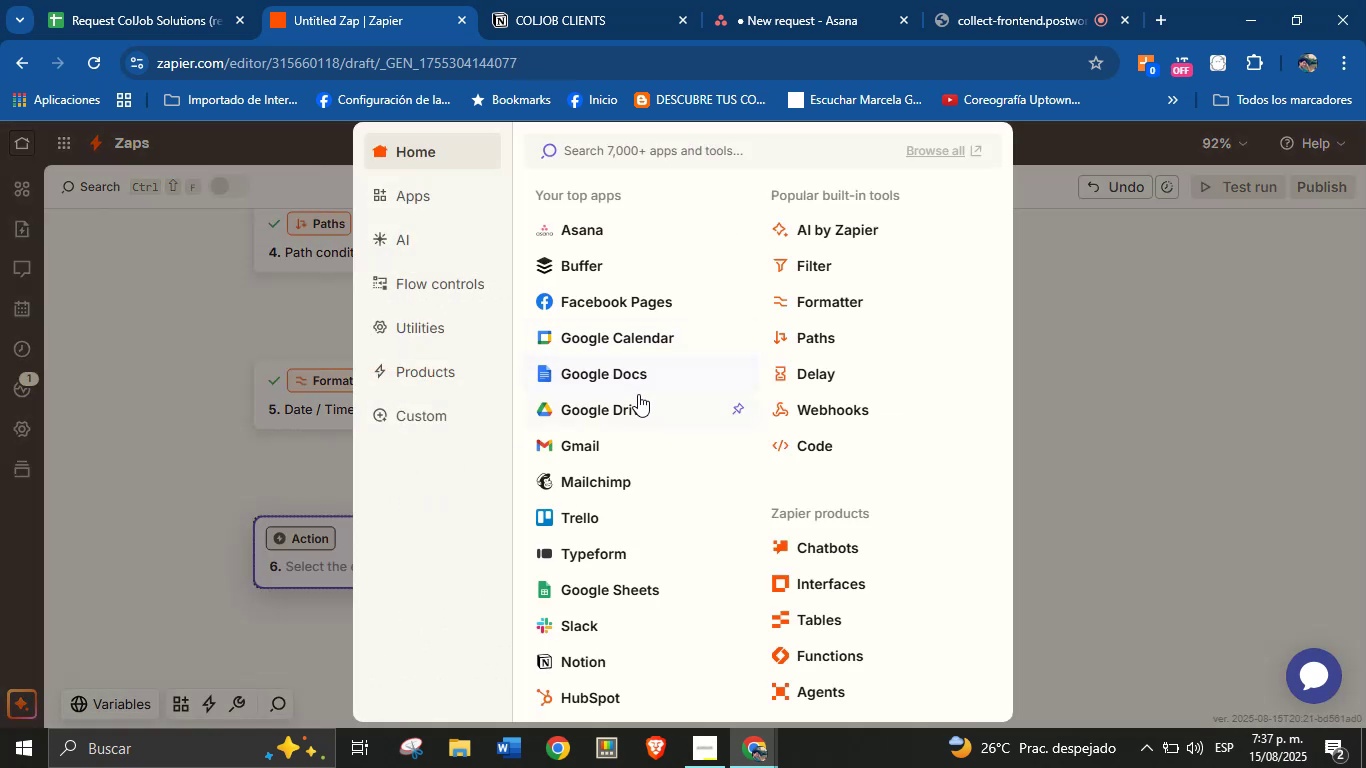 
left_click([995, 0])
 